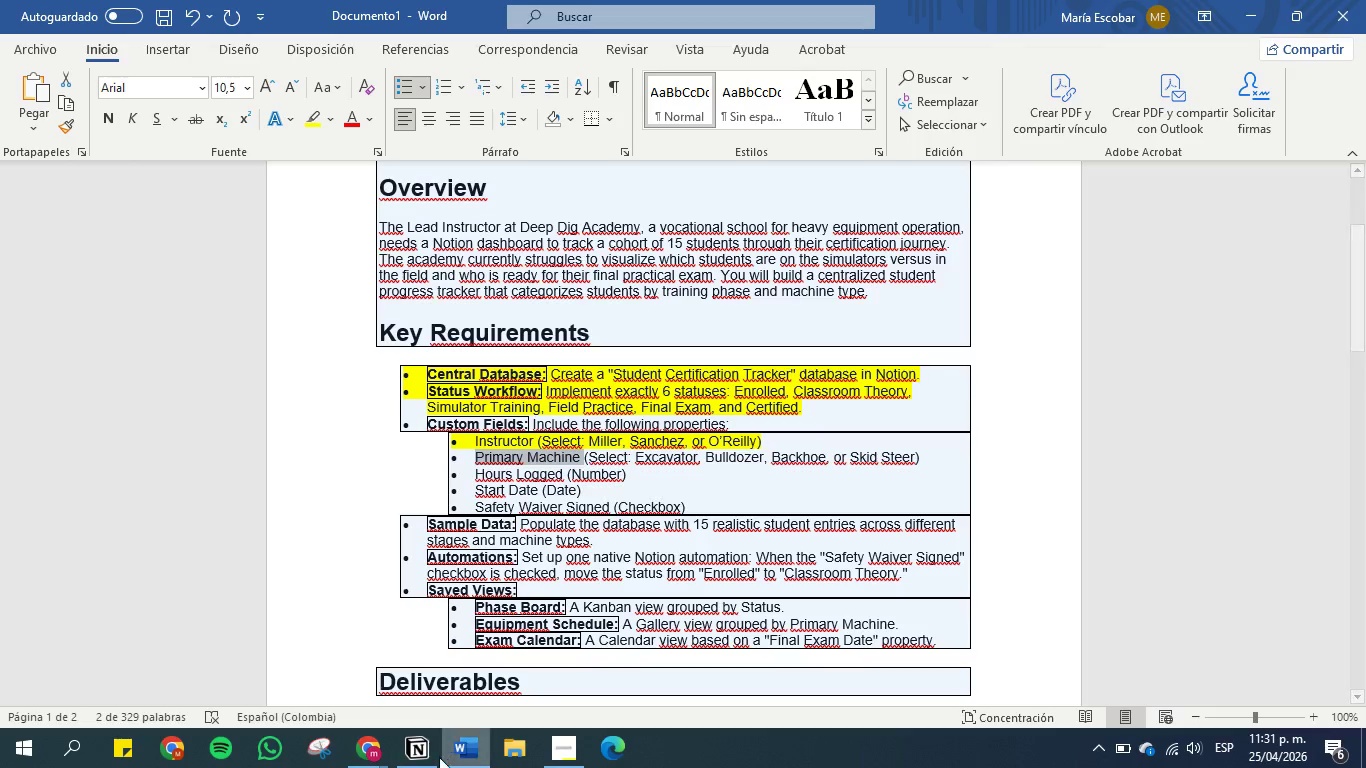 
left_click([419, 747])
 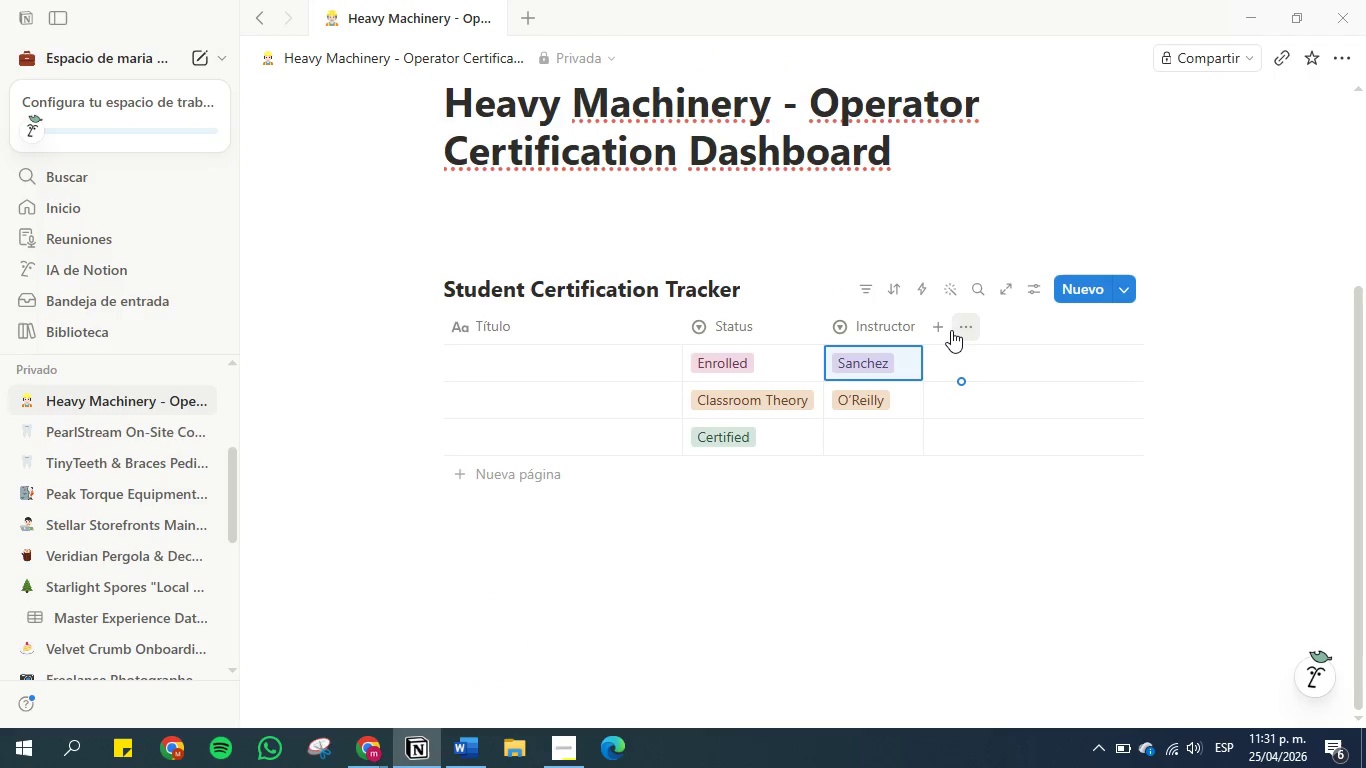 
left_click([945, 329])
 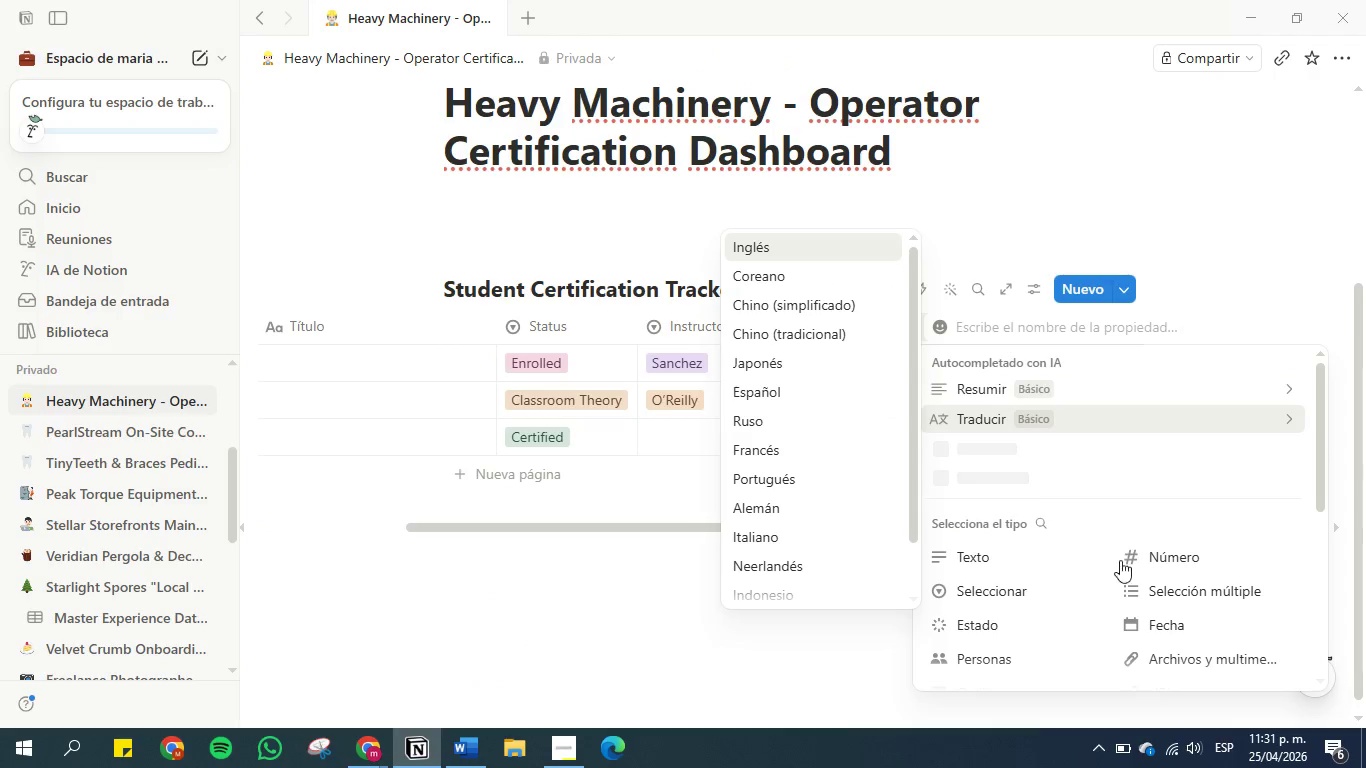 
left_click([1006, 588])
 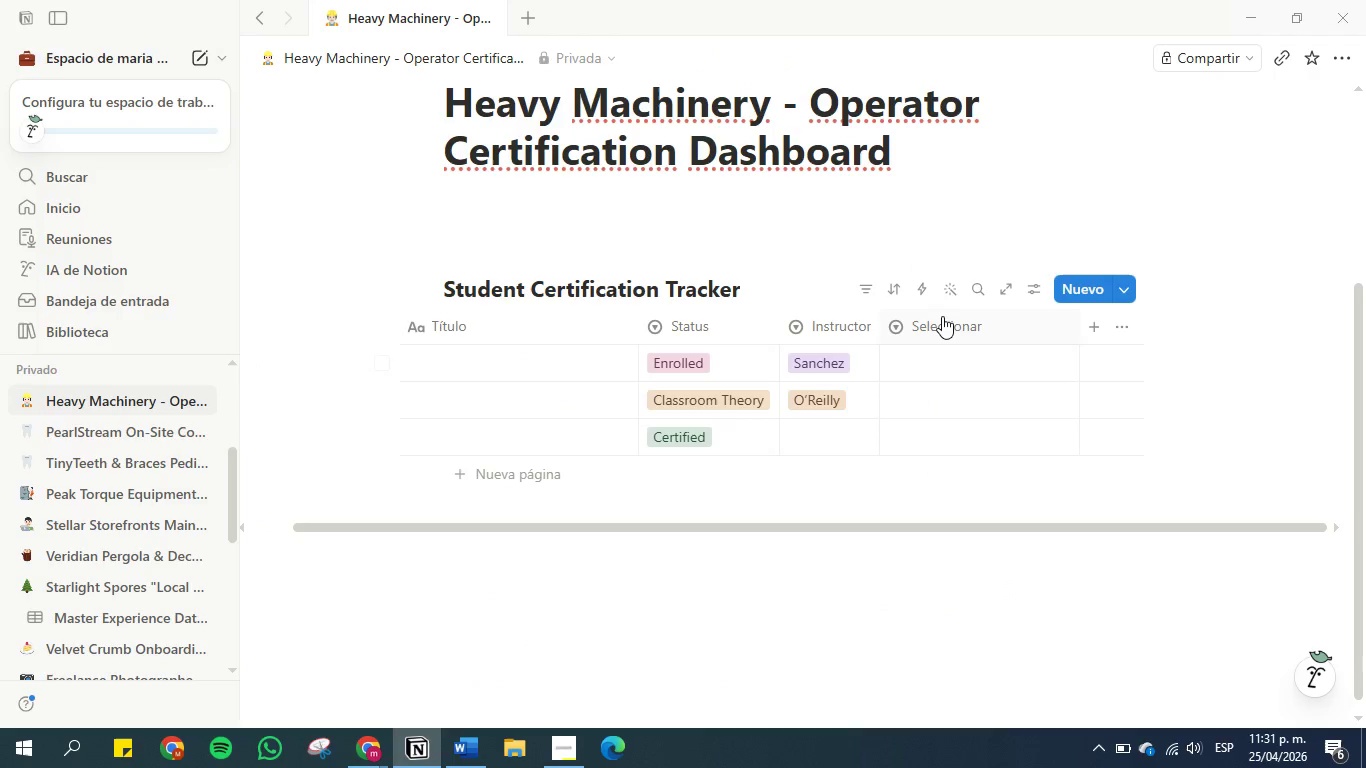 
left_click([942, 327])
 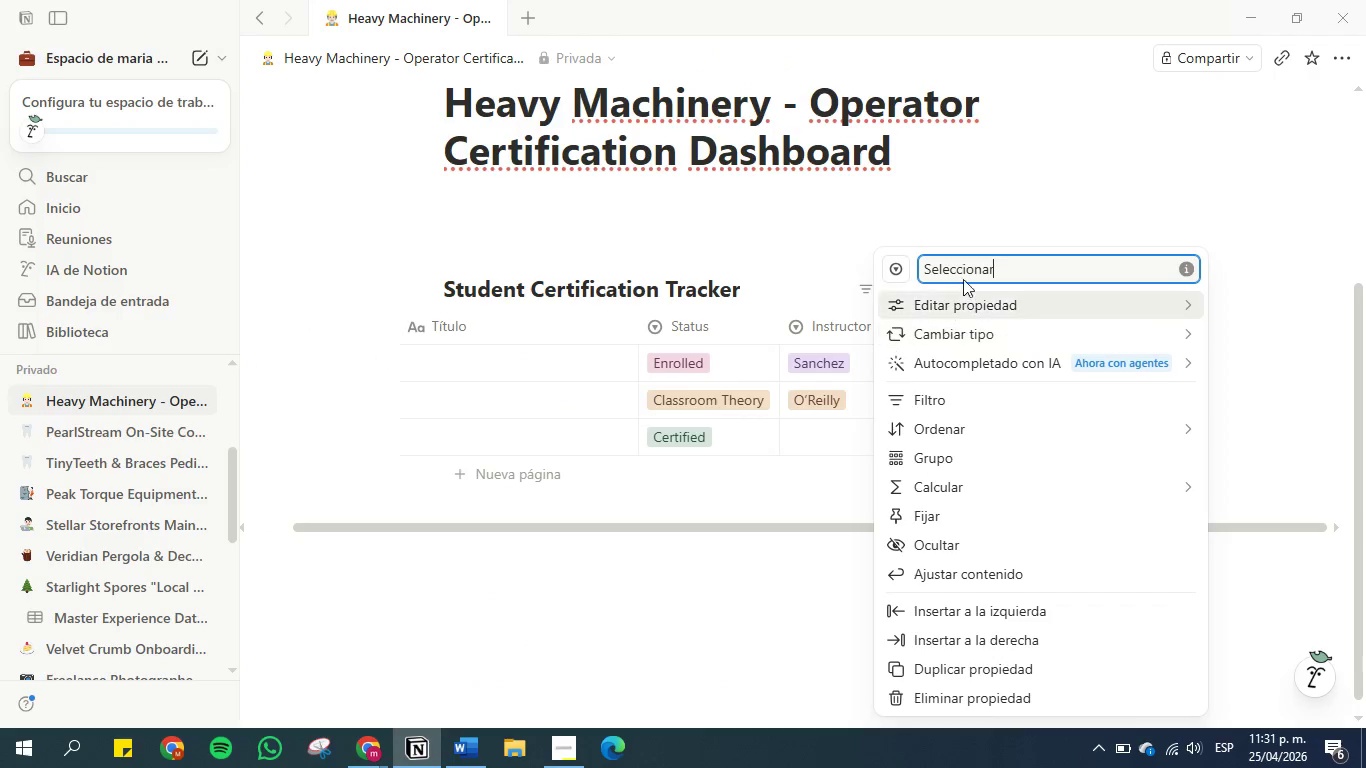 
left_click([963, 271])
 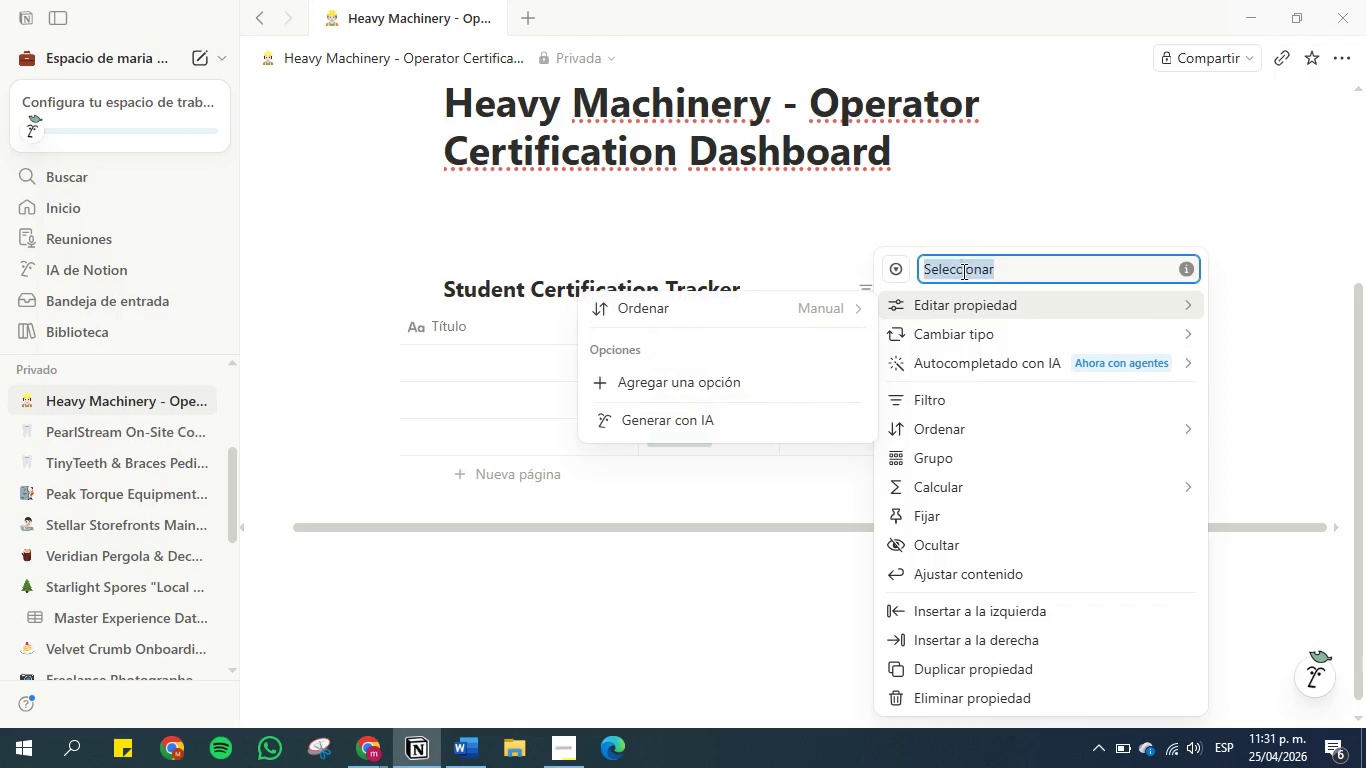 
triple_click([962, 271])
 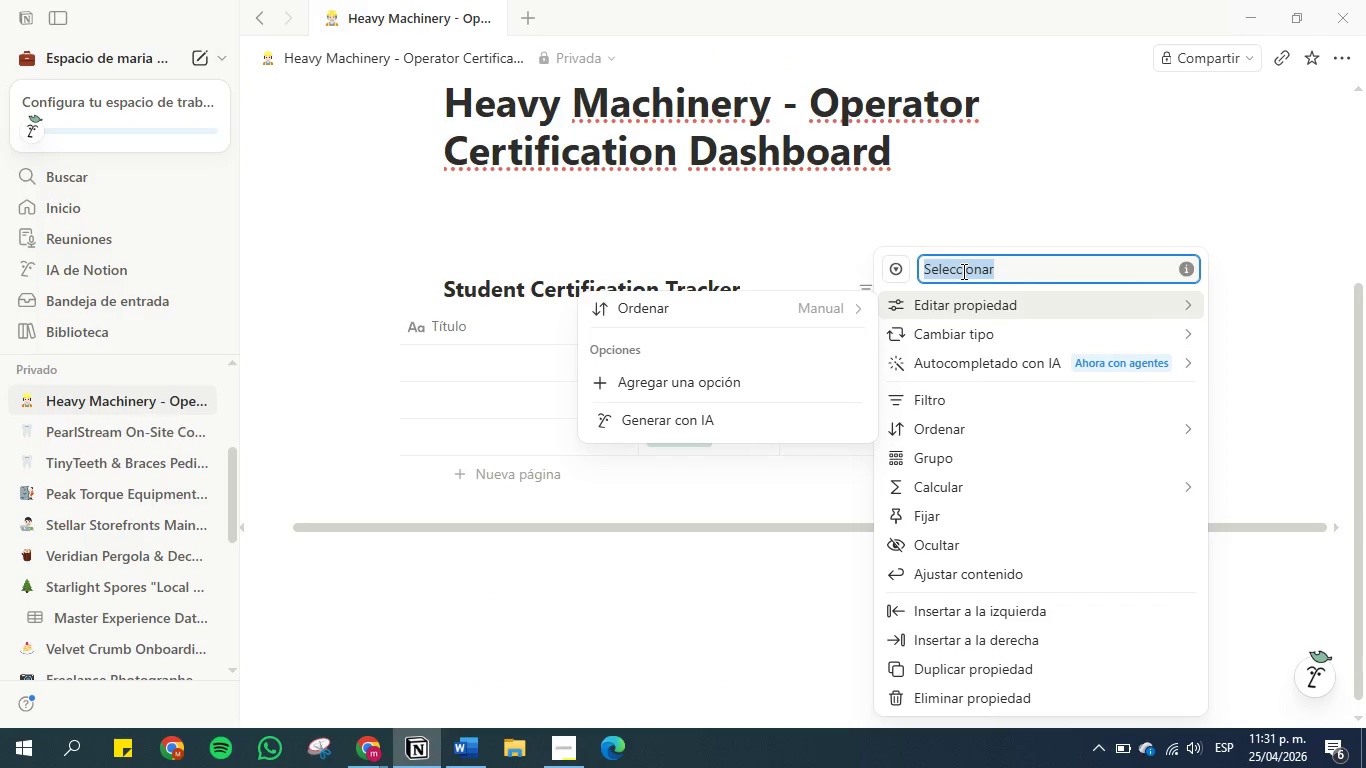 
key(Control+V)
 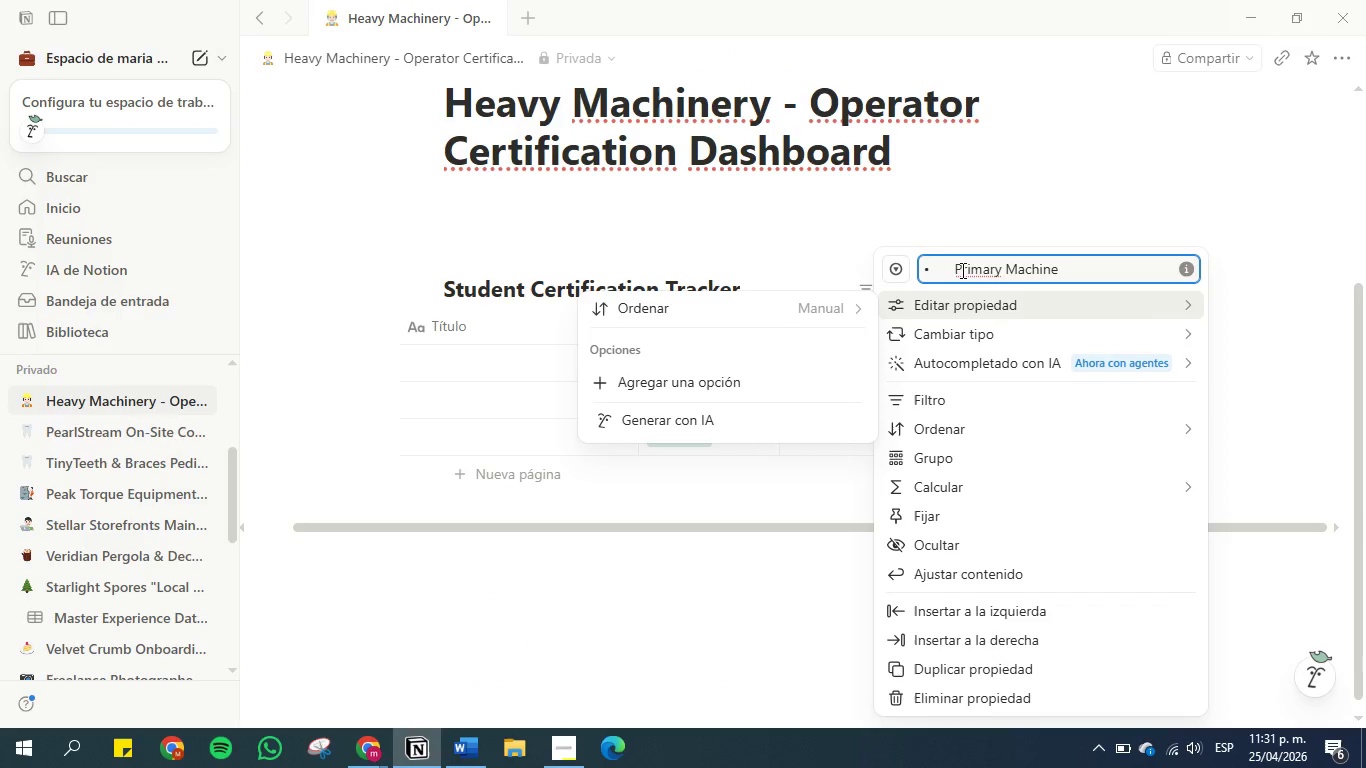 
left_click([955, 270])
 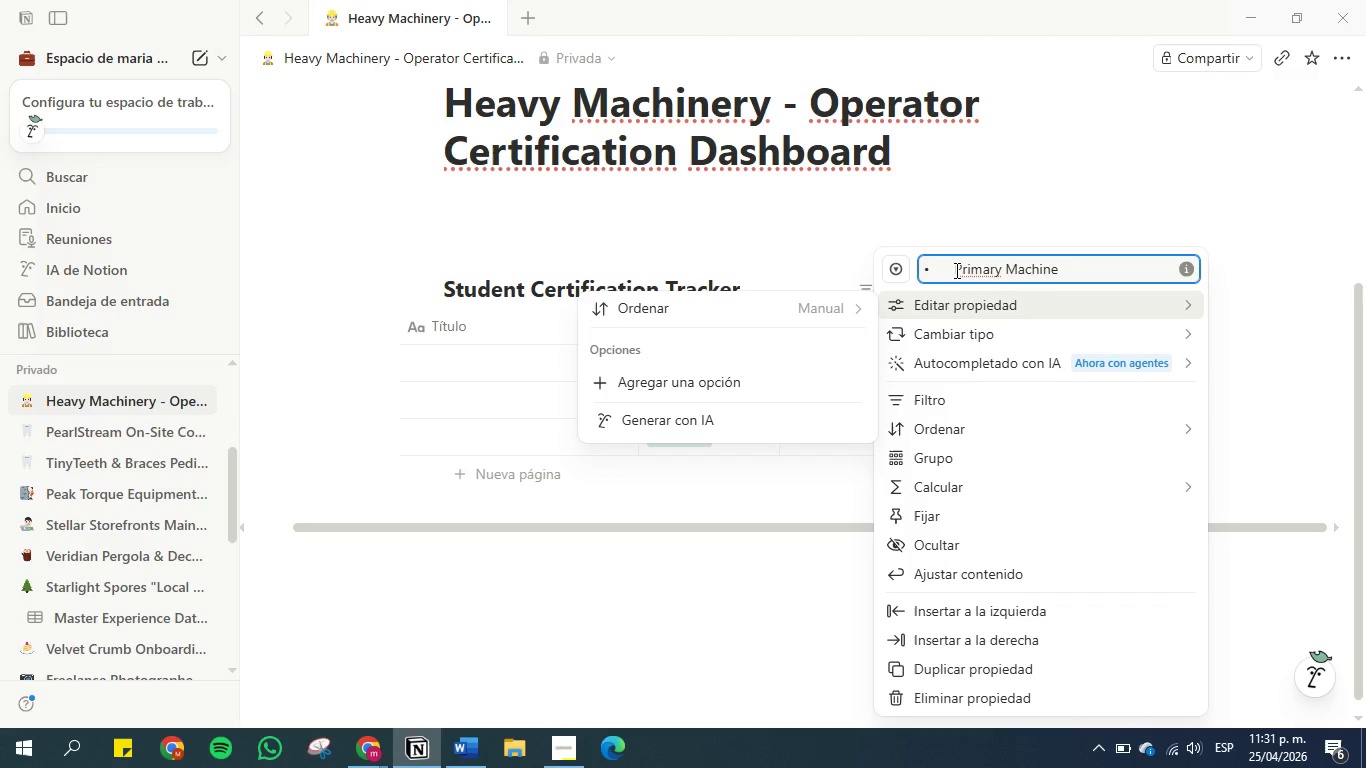 
key(Backspace)
 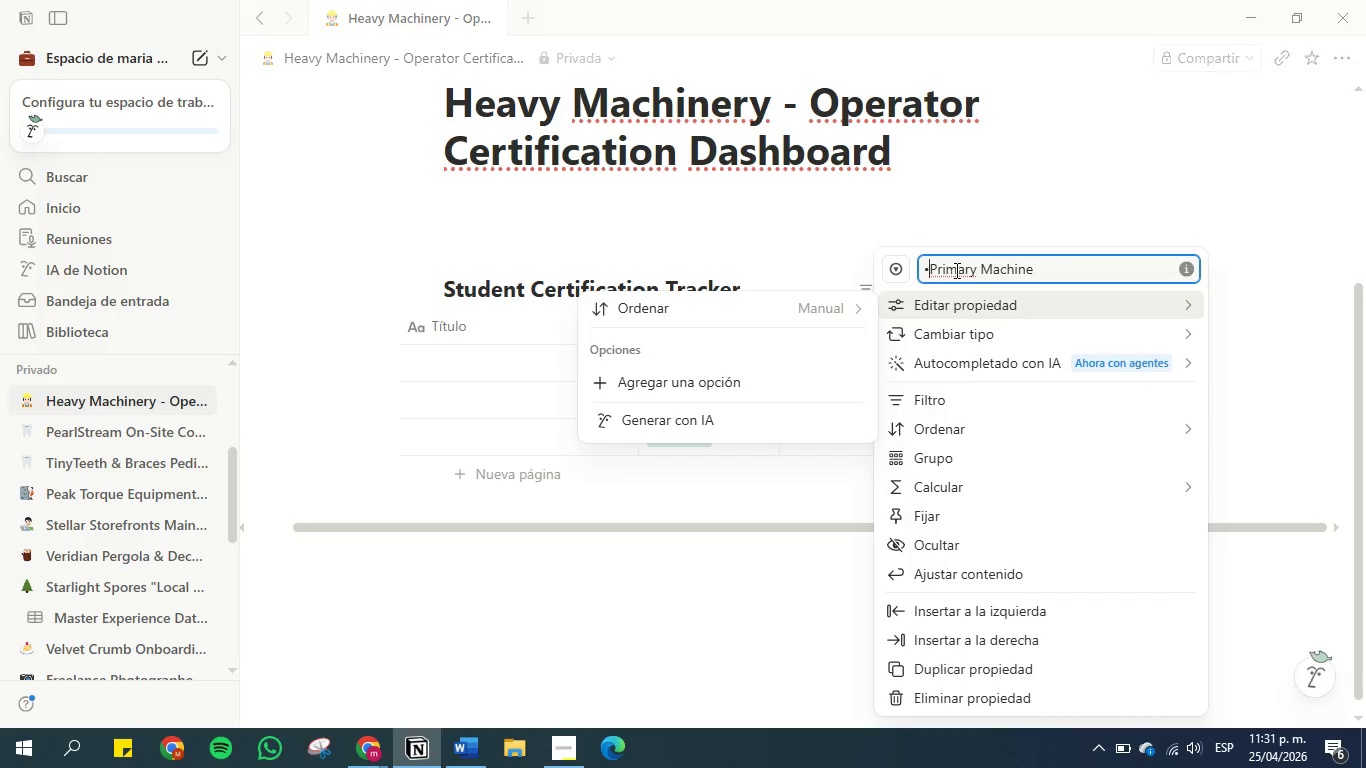 
key(Backspace)
 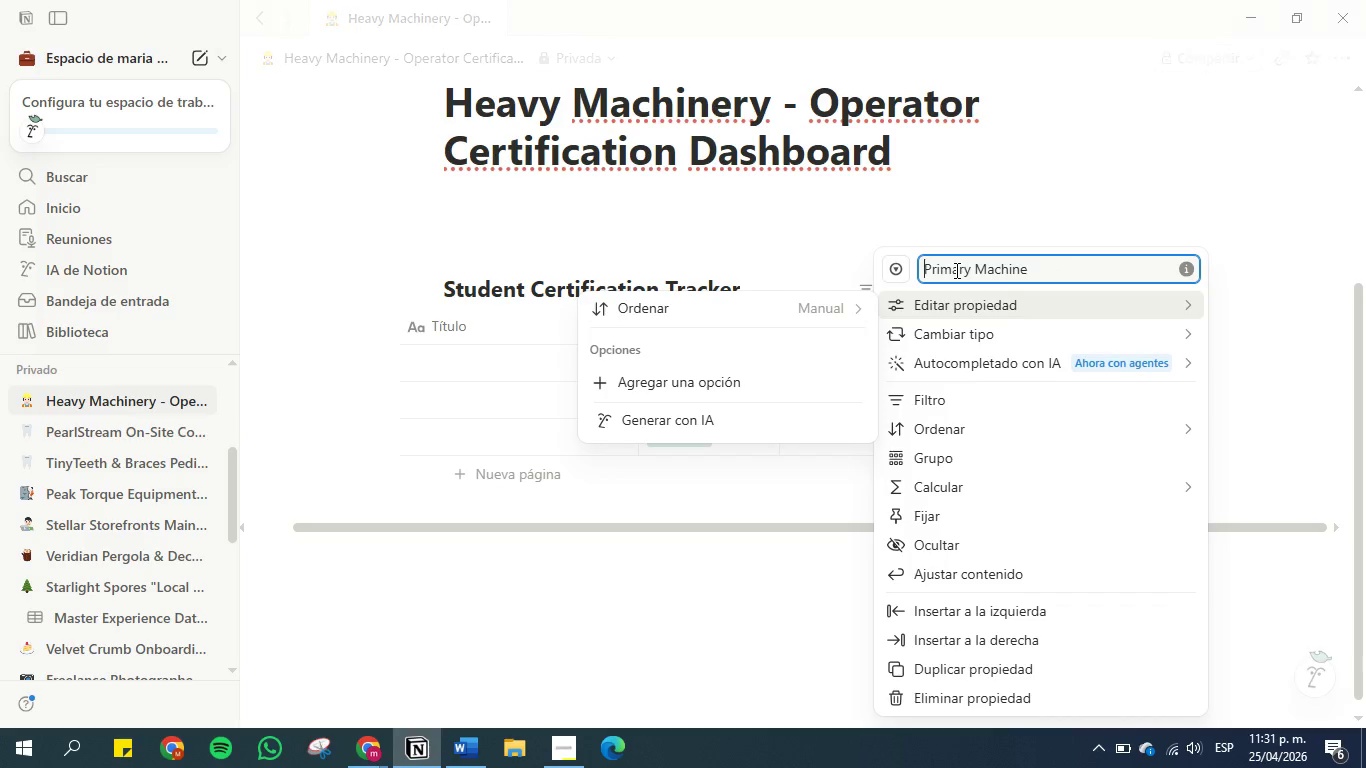 
key(Backspace)
 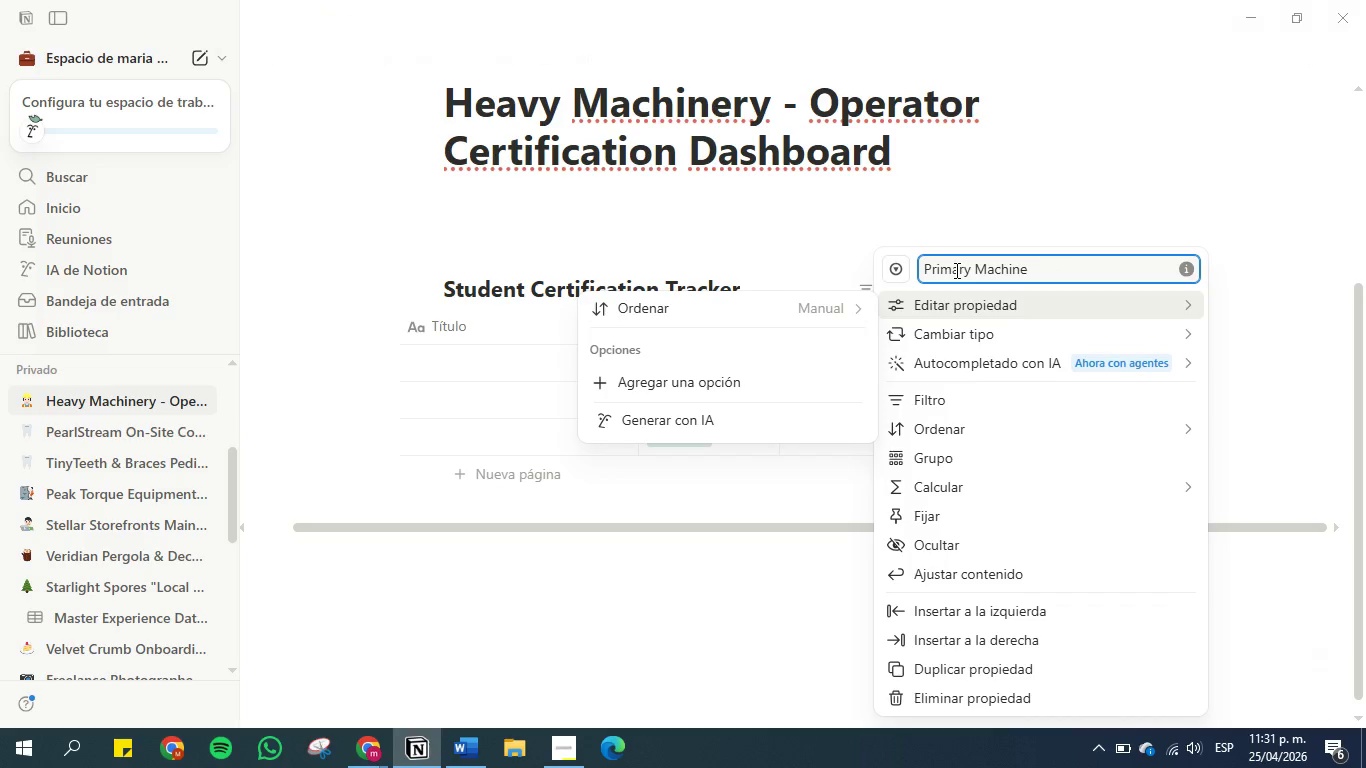 
key(Backspace)
 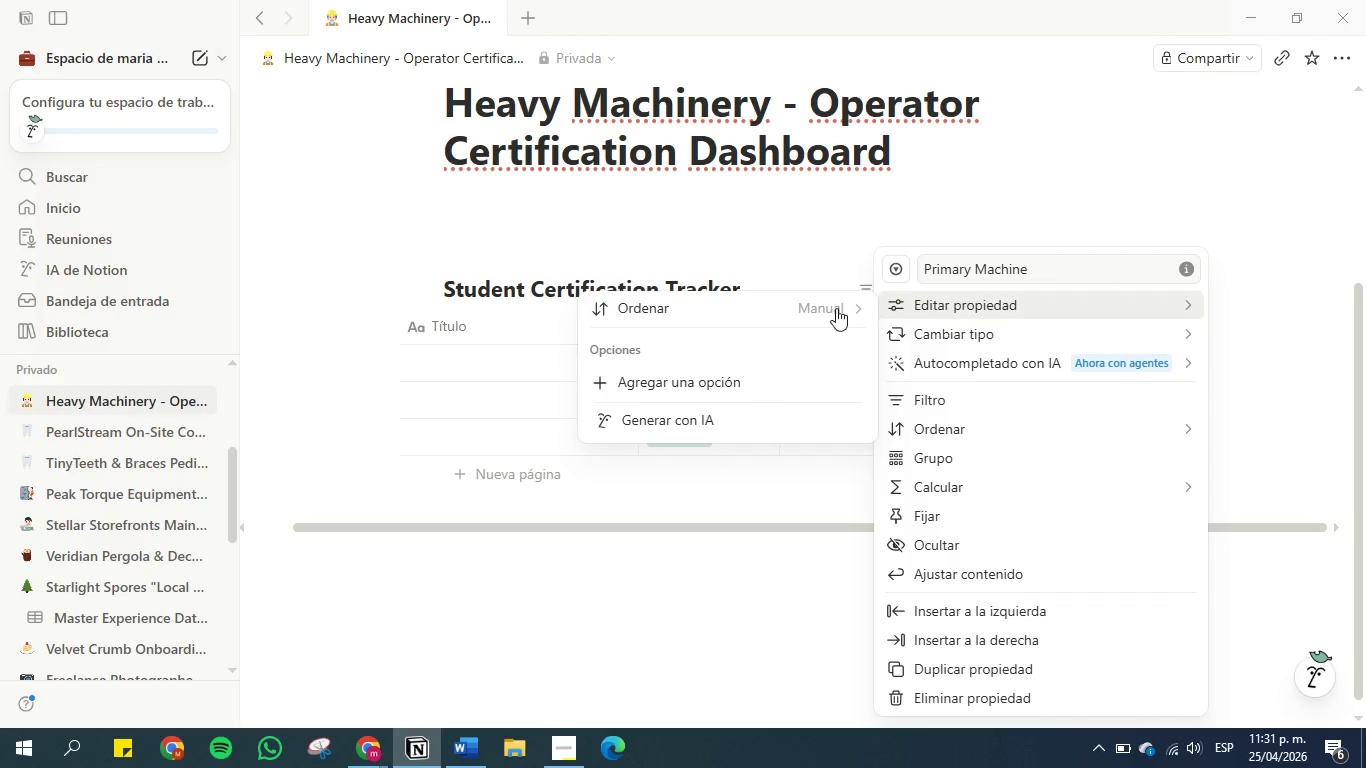 
left_click([1072, 203])
 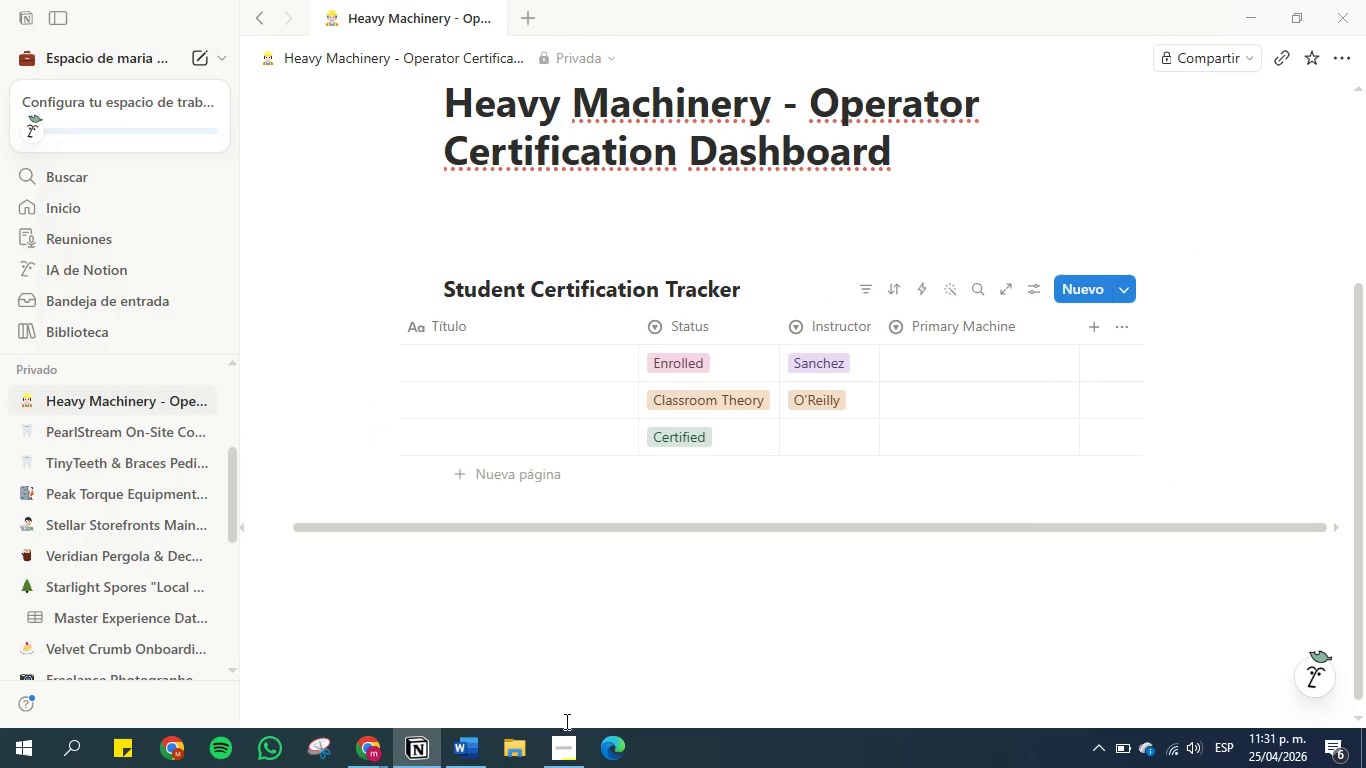 
left_click([452, 753])
 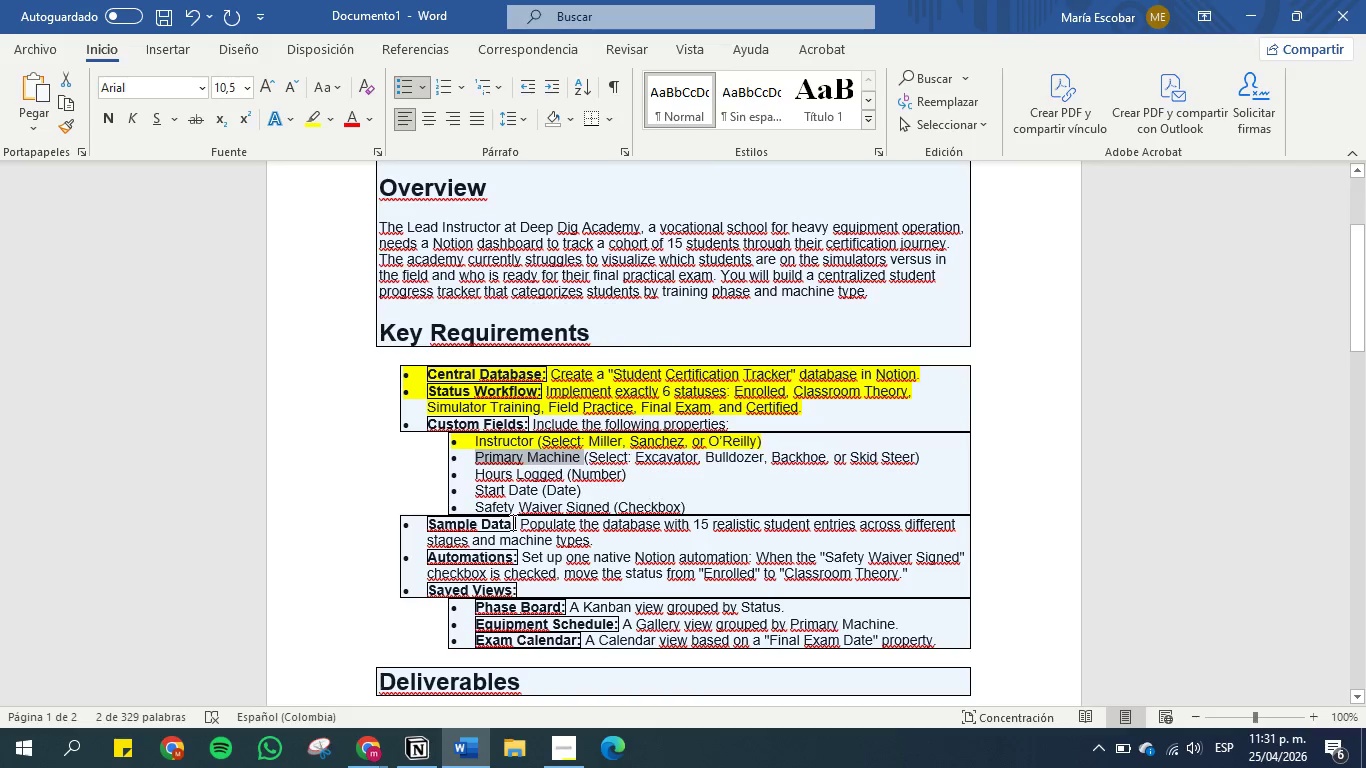 
left_click([604, 485])
 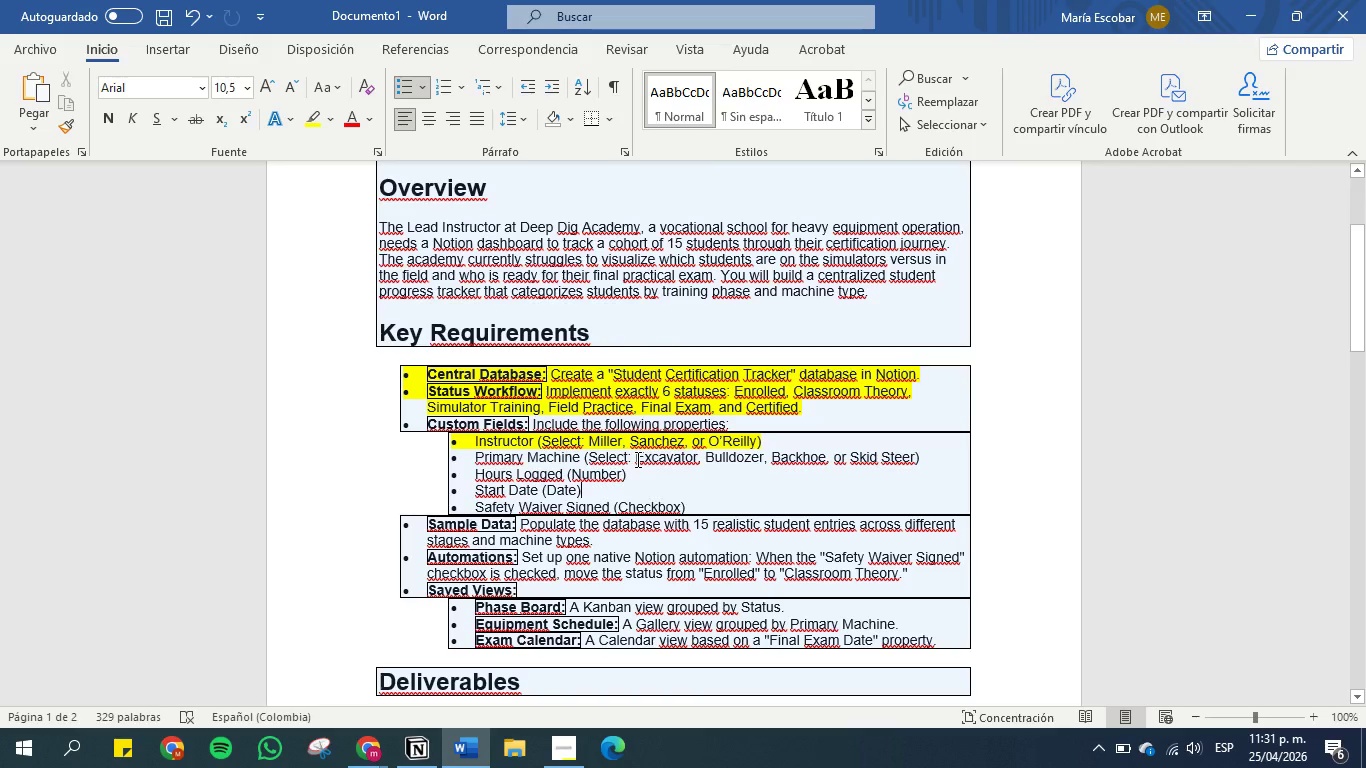 
left_click_drag(start_coordinate=[635, 459], to_coordinate=[696, 460])
 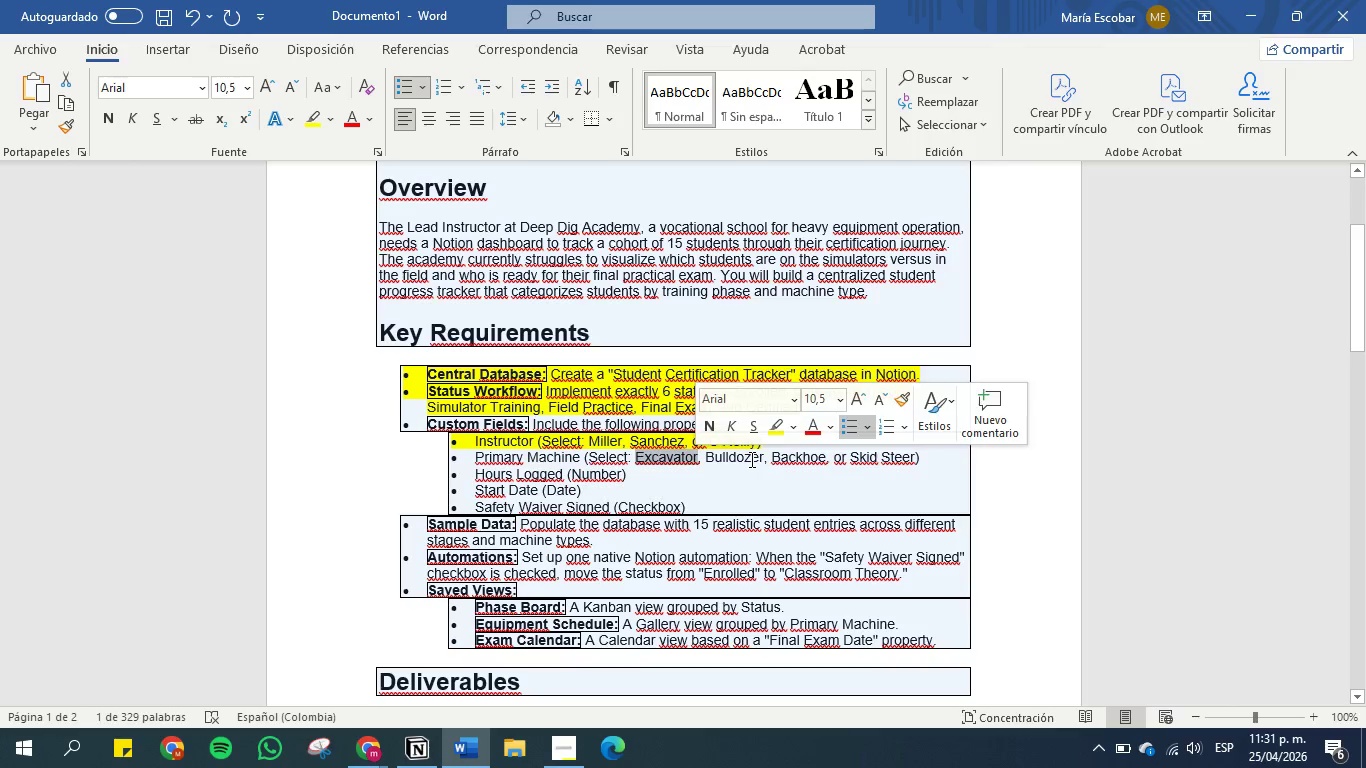 
key(Control+C)
 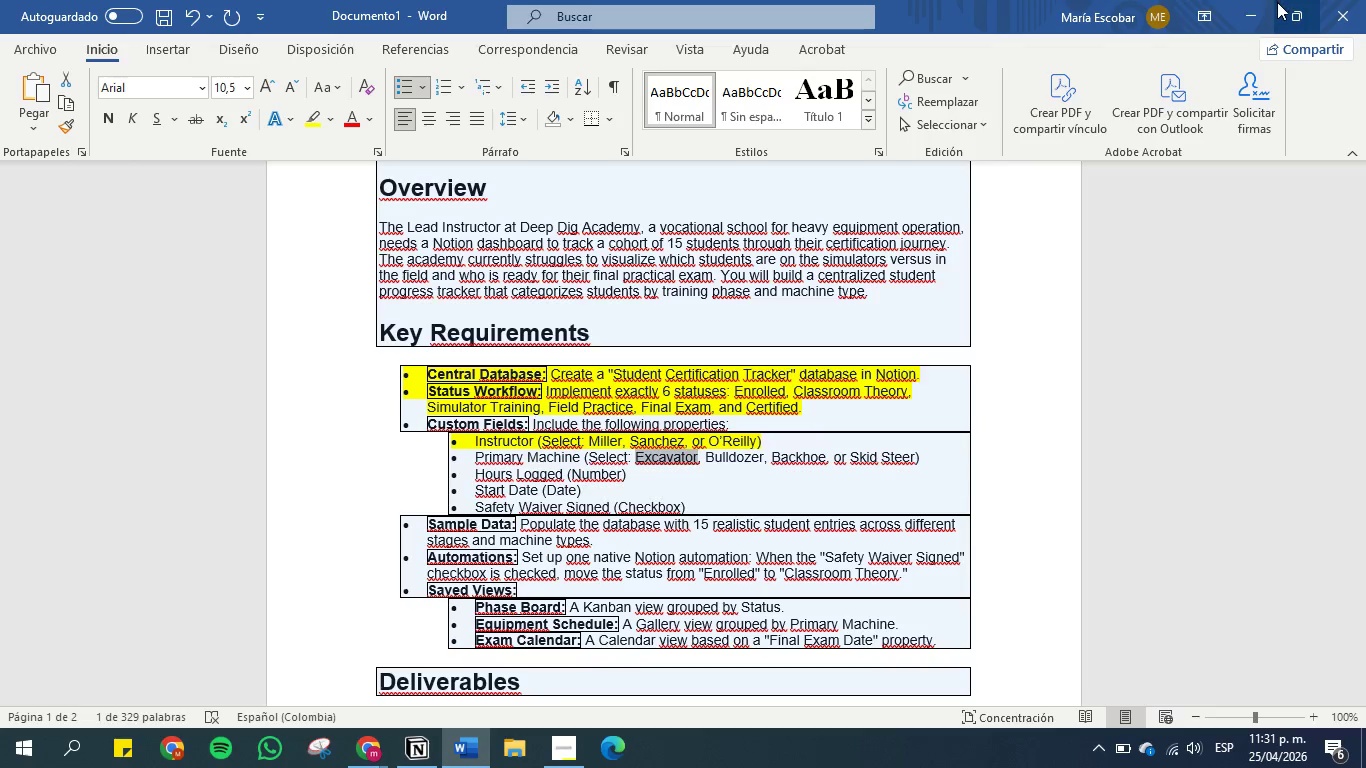 
left_click([1258, 6])
 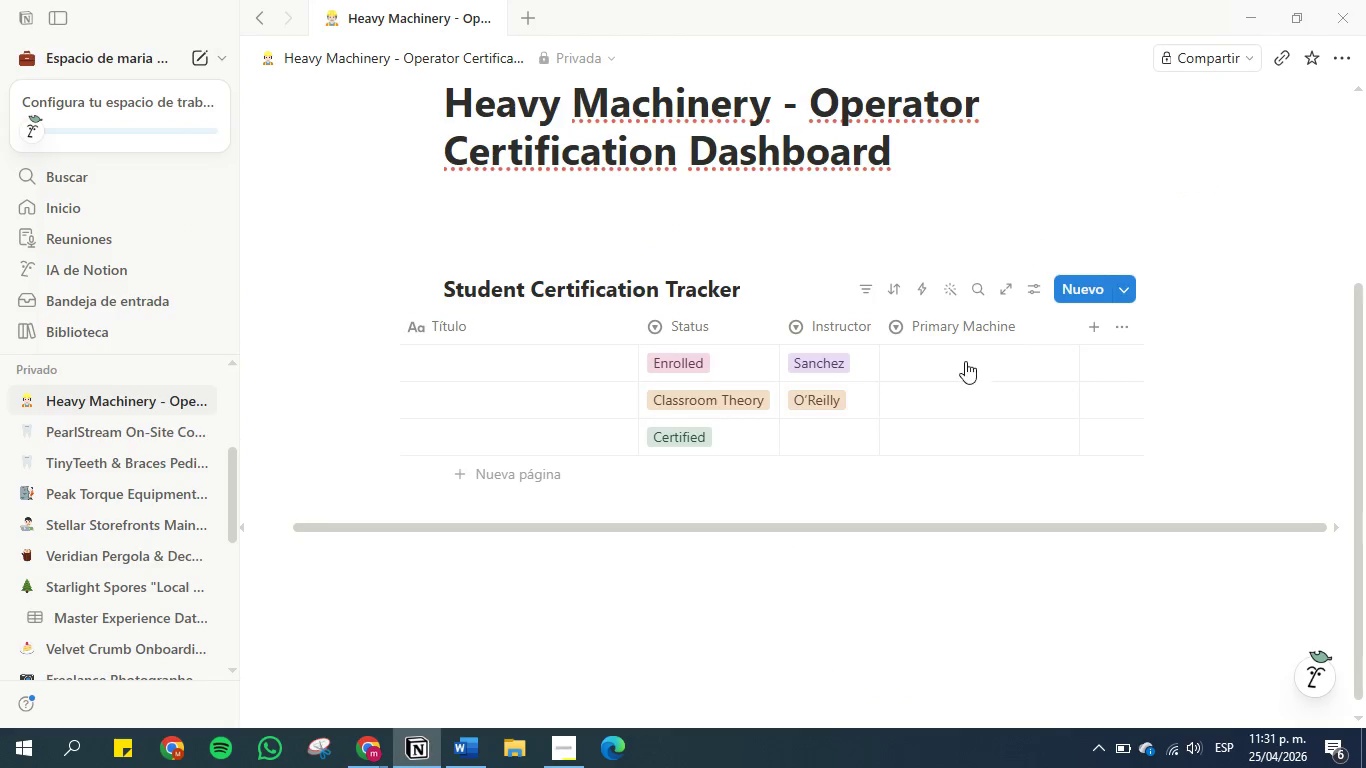 
left_click([948, 360])
 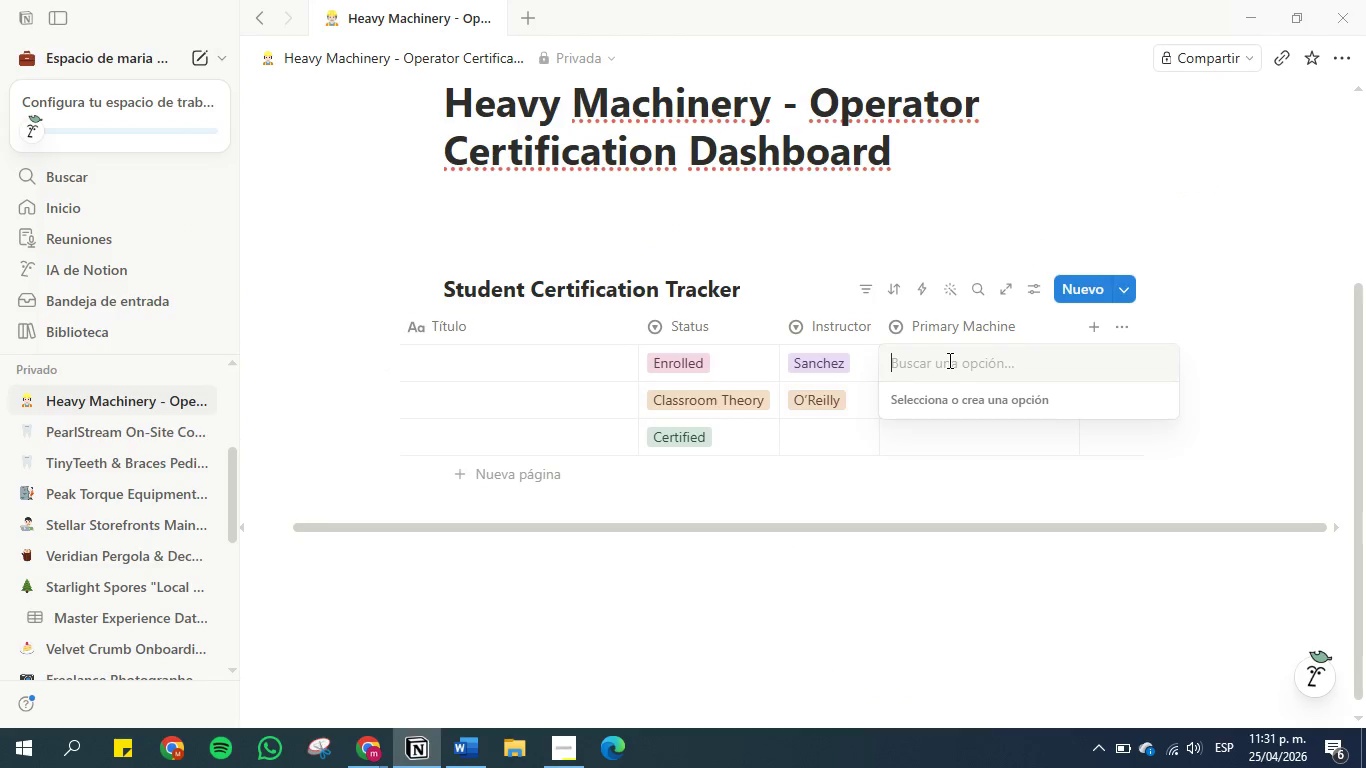 
key(Control+V)
 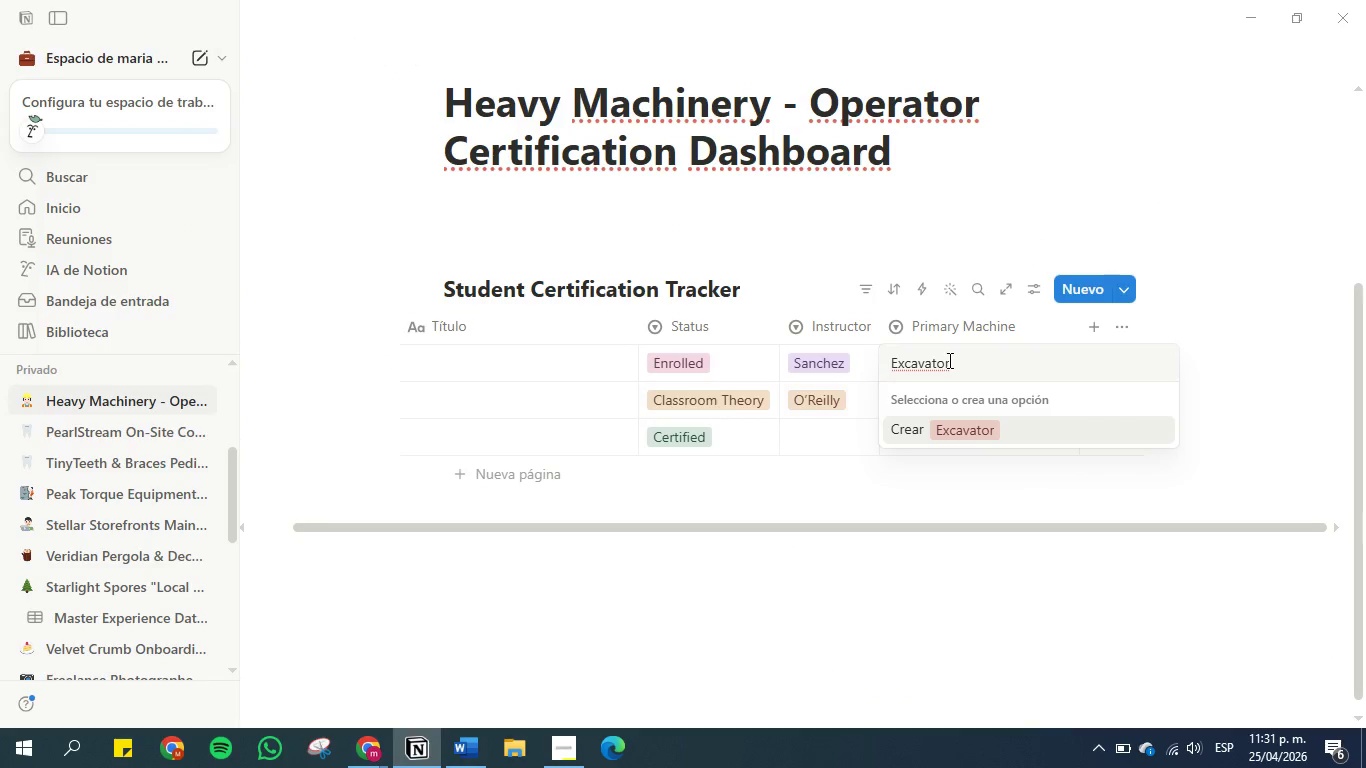 
key(Enter)
 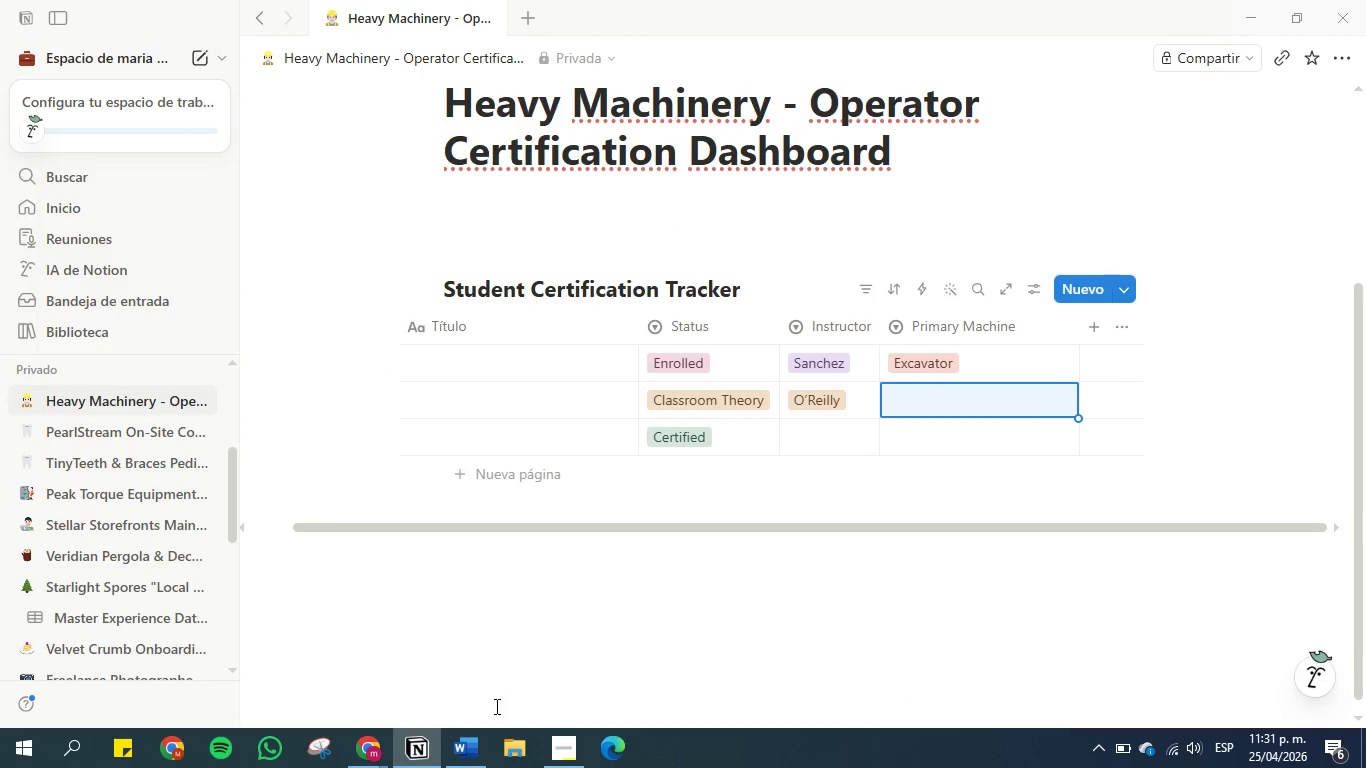 
left_click([463, 752])
 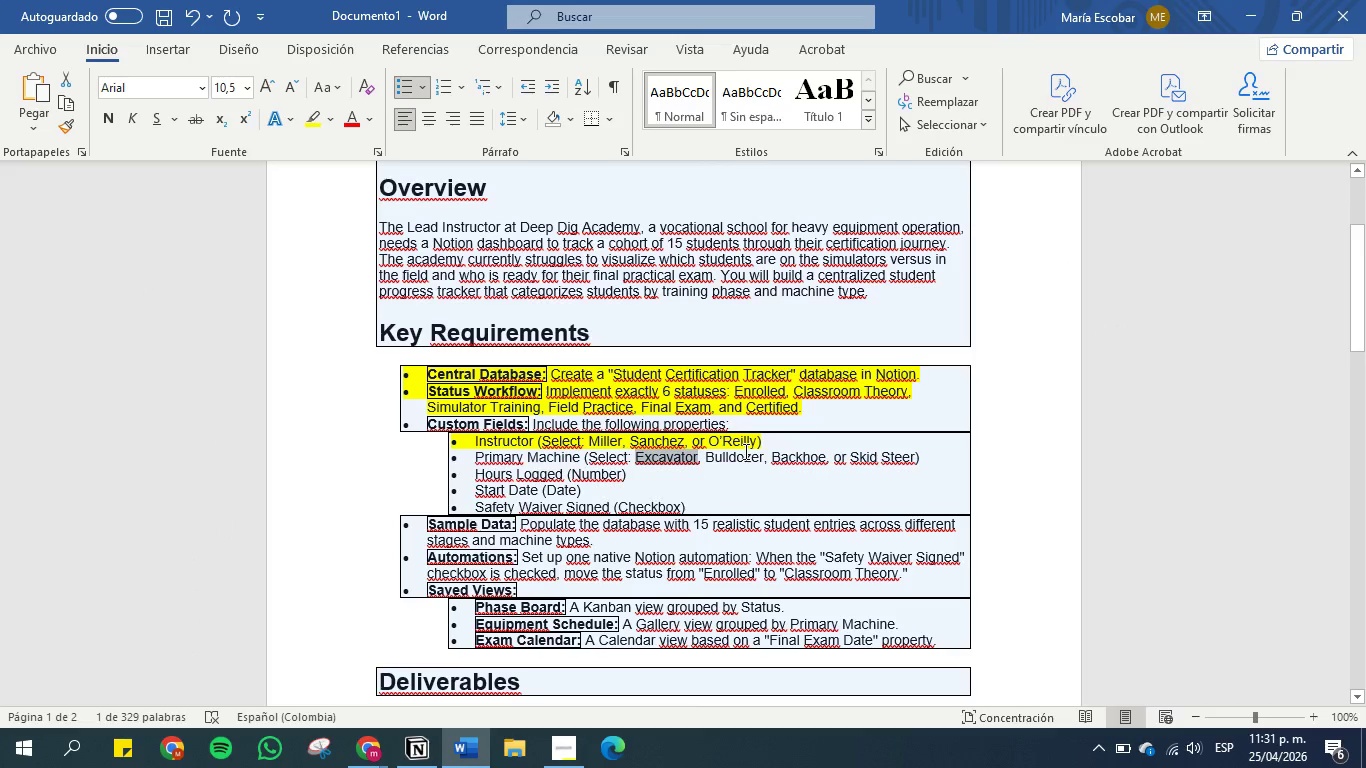 
left_click([744, 451])
 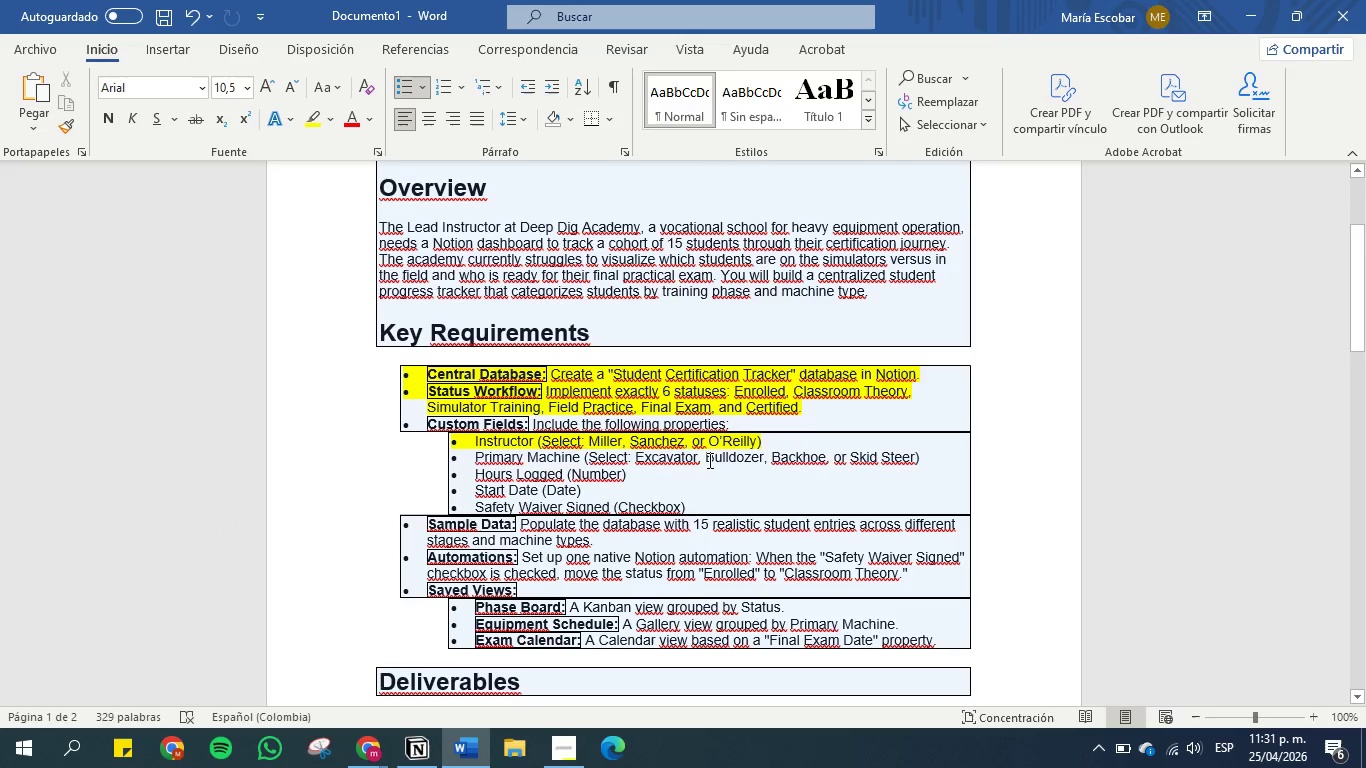 
left_click_drag(start_coordinate=[708, 460], to_coordinate=[762, 463])
 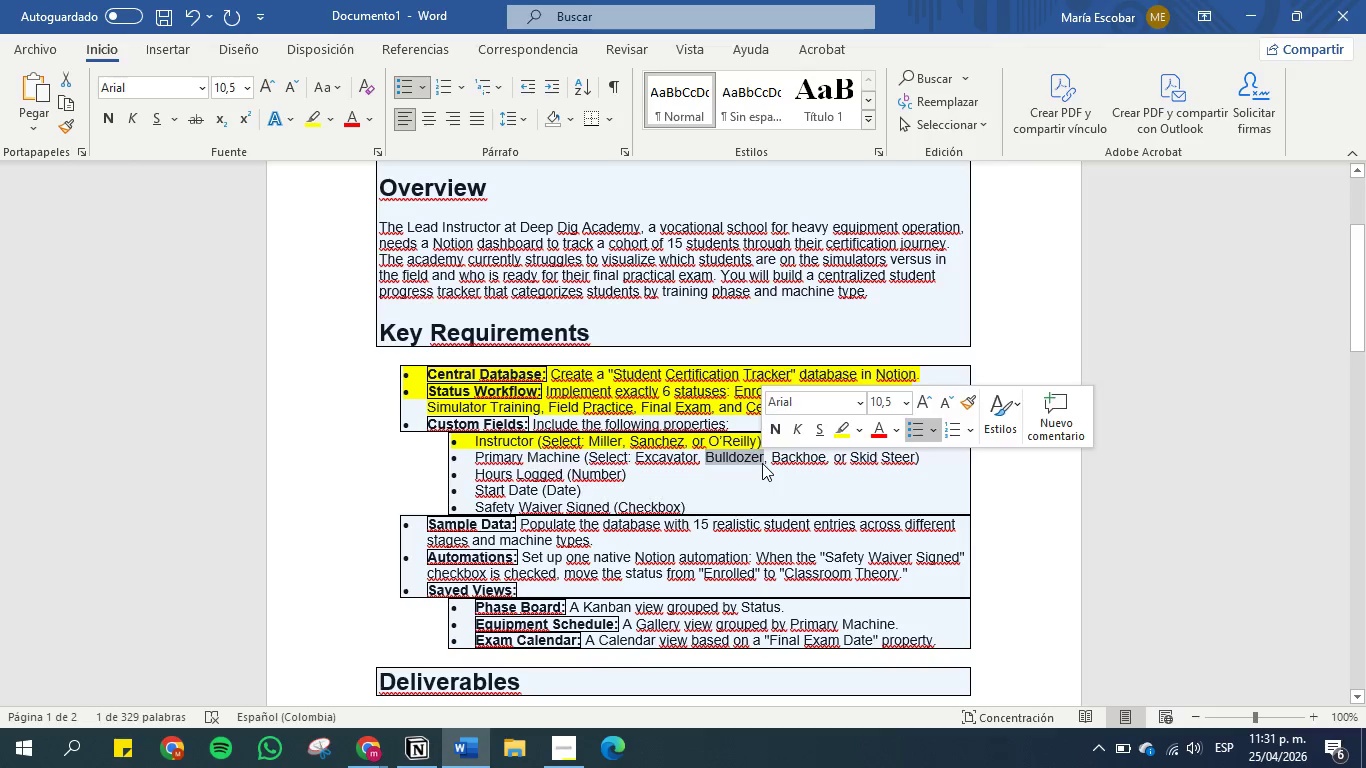 
key(Control+C)
 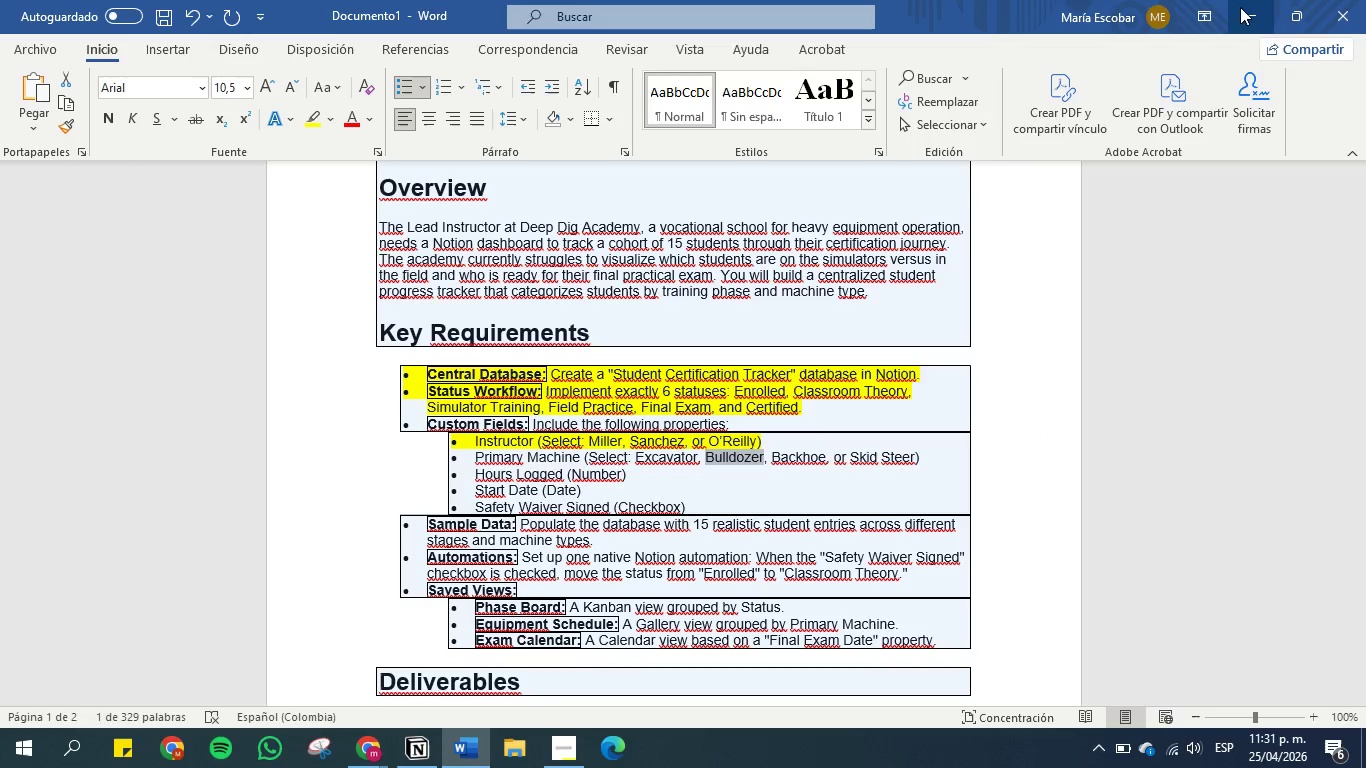 
left_click([1246, 13])
 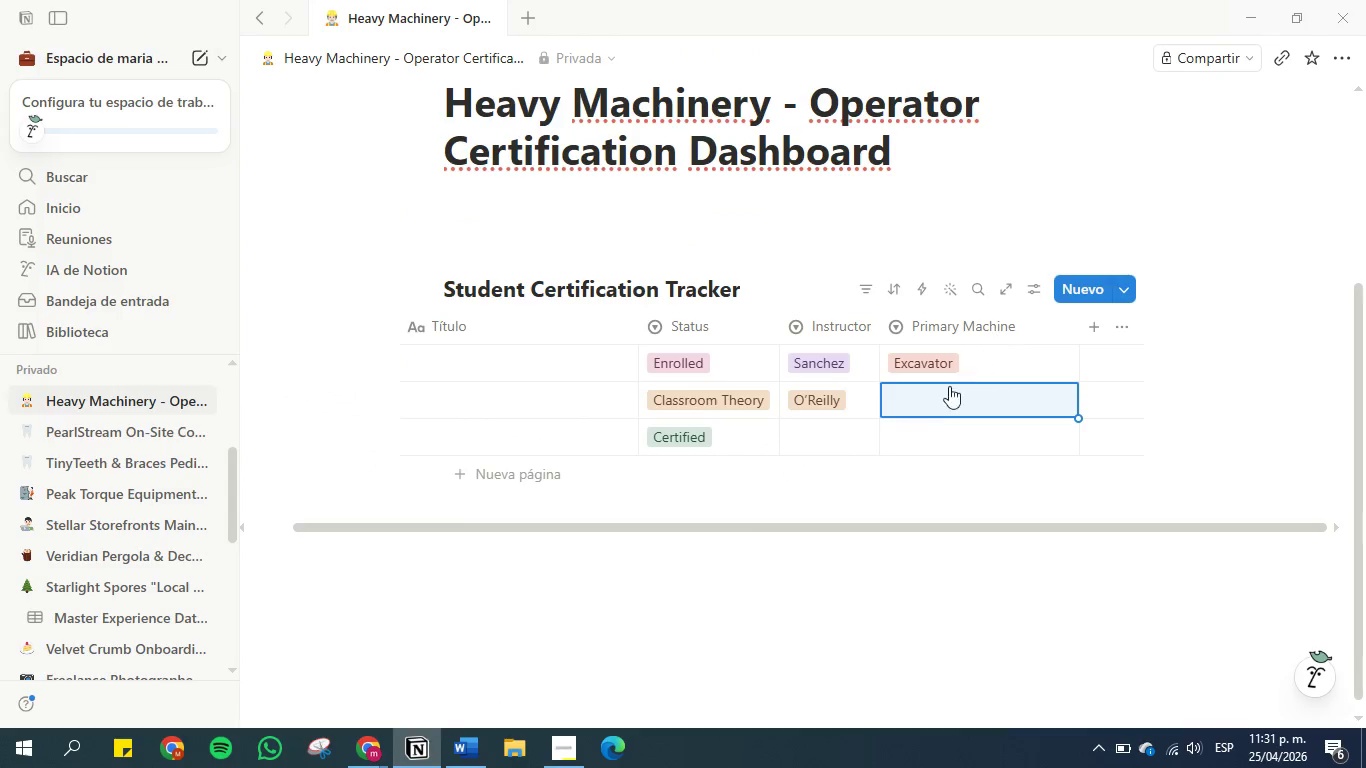 
left_click([935, 403])
 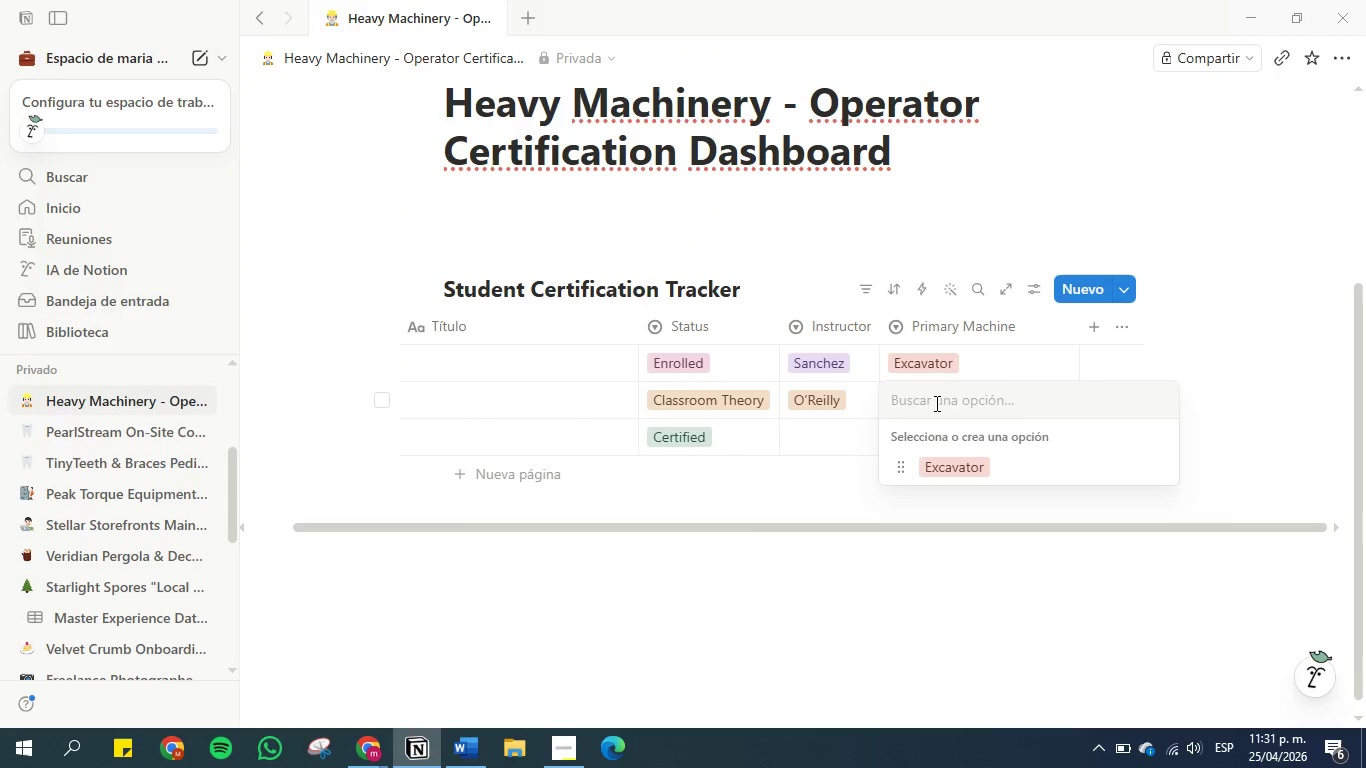 
key(Control+V)
 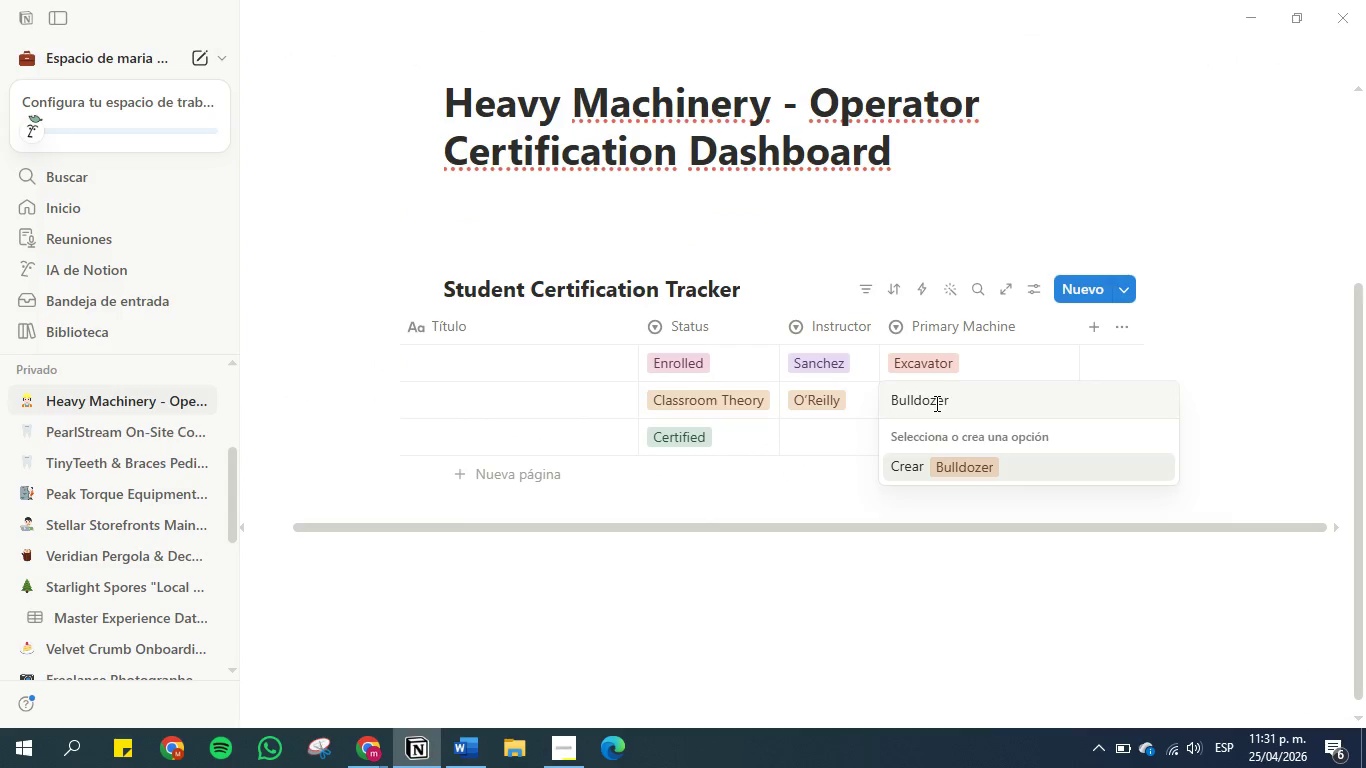 
key(Enter)
 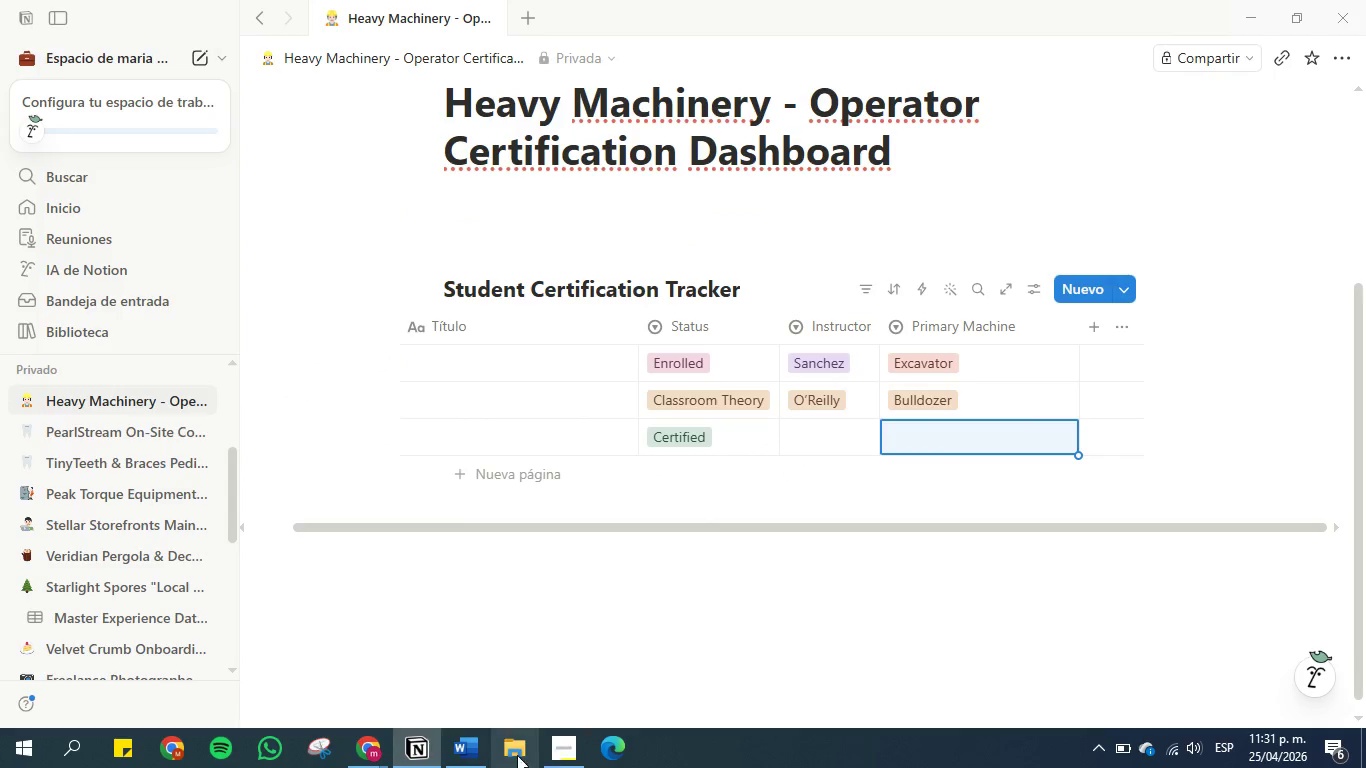 
left_click([474, 754])
 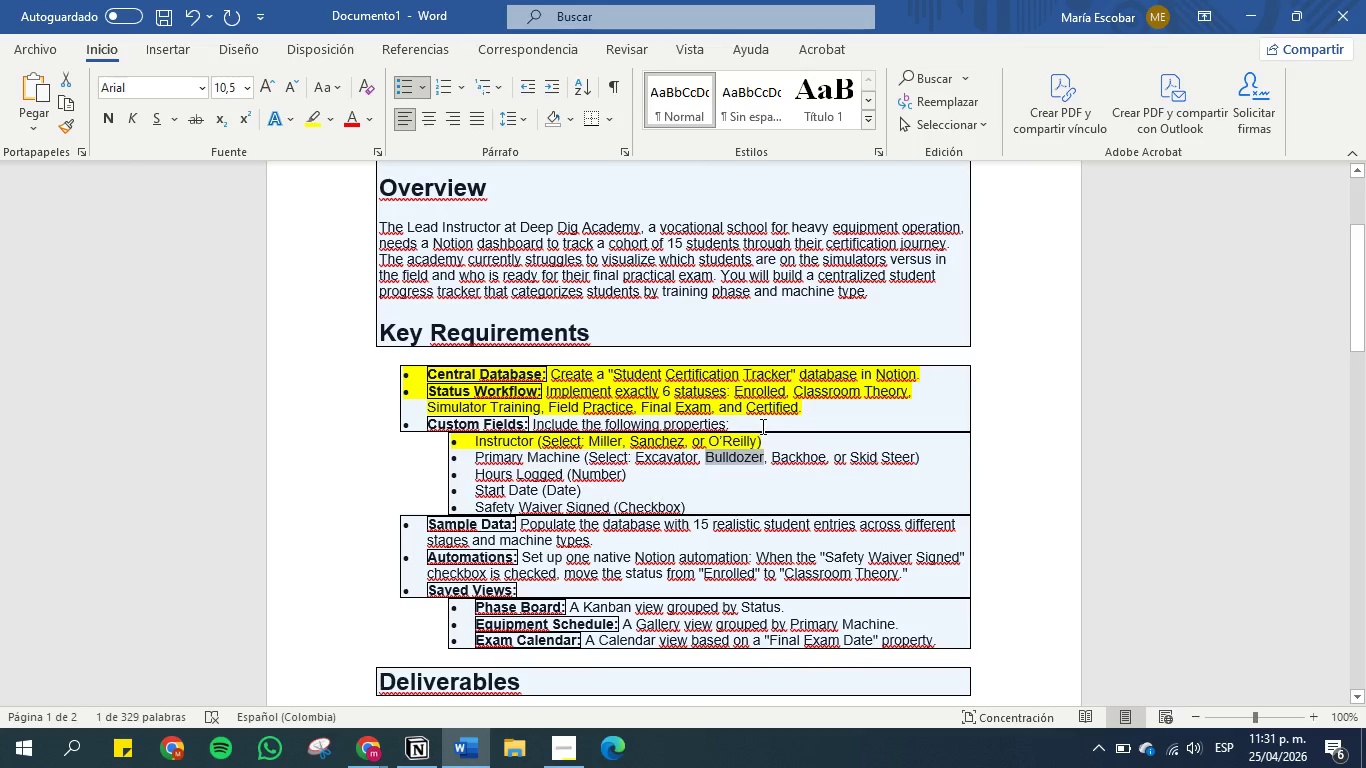 
left_click([763, 445])
 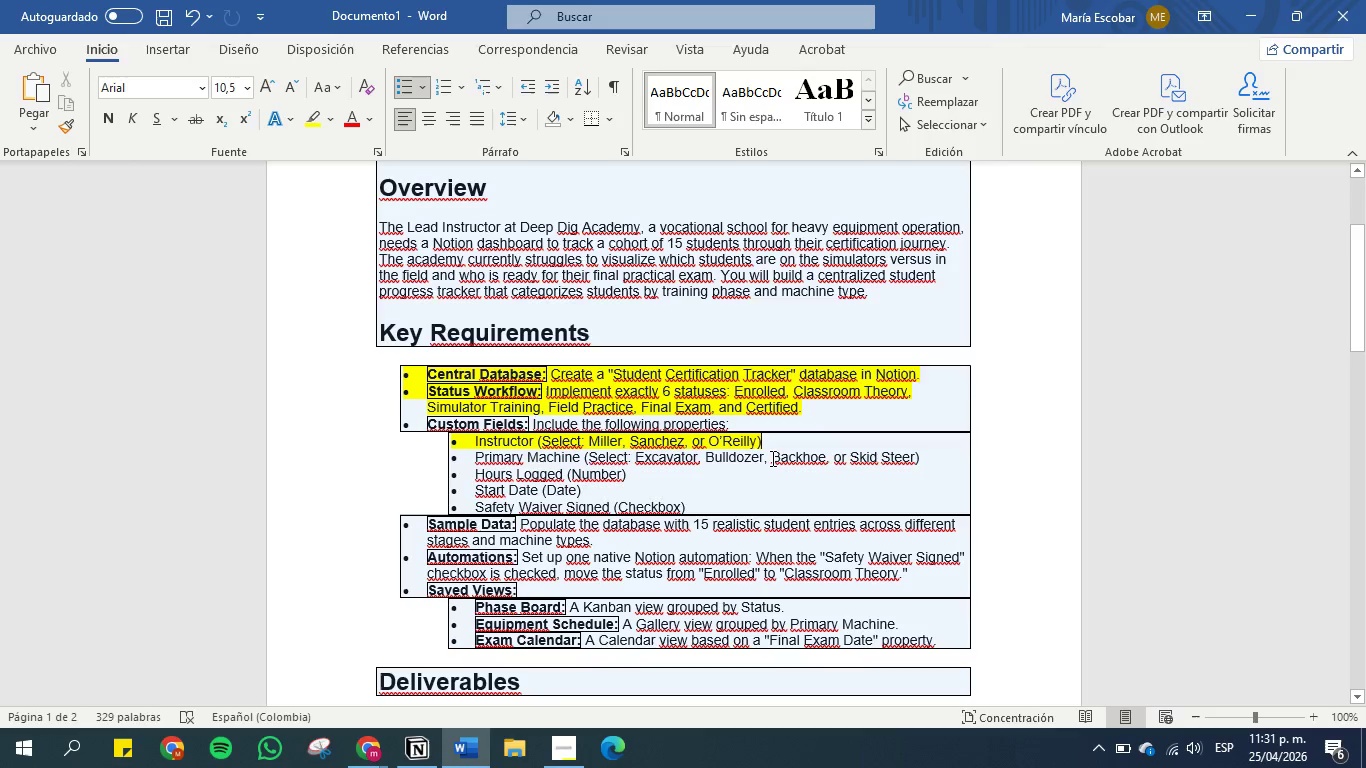 
left_click_drag(start_coordinate=[772, 458], to_coordinate=[823, 460])
 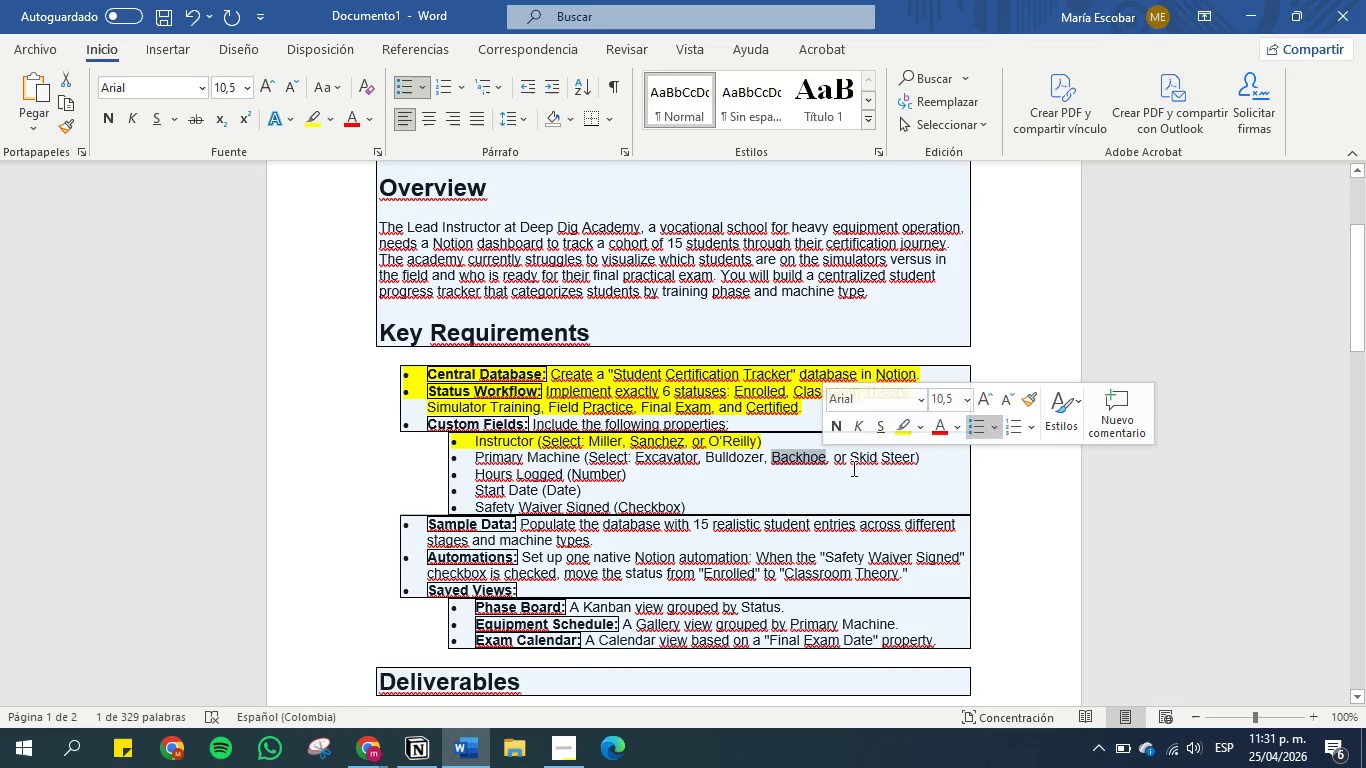 
key(Control+C)
 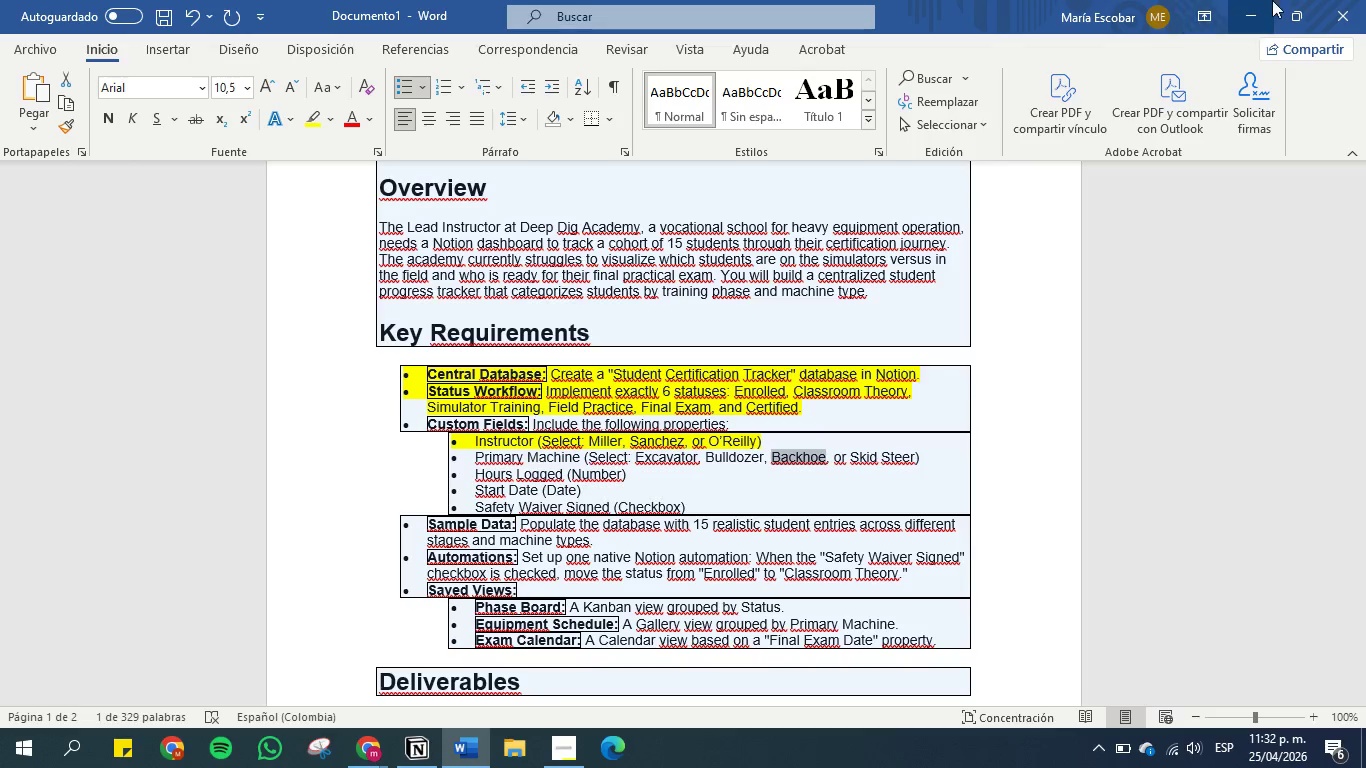 
left_click([1258, 8])
 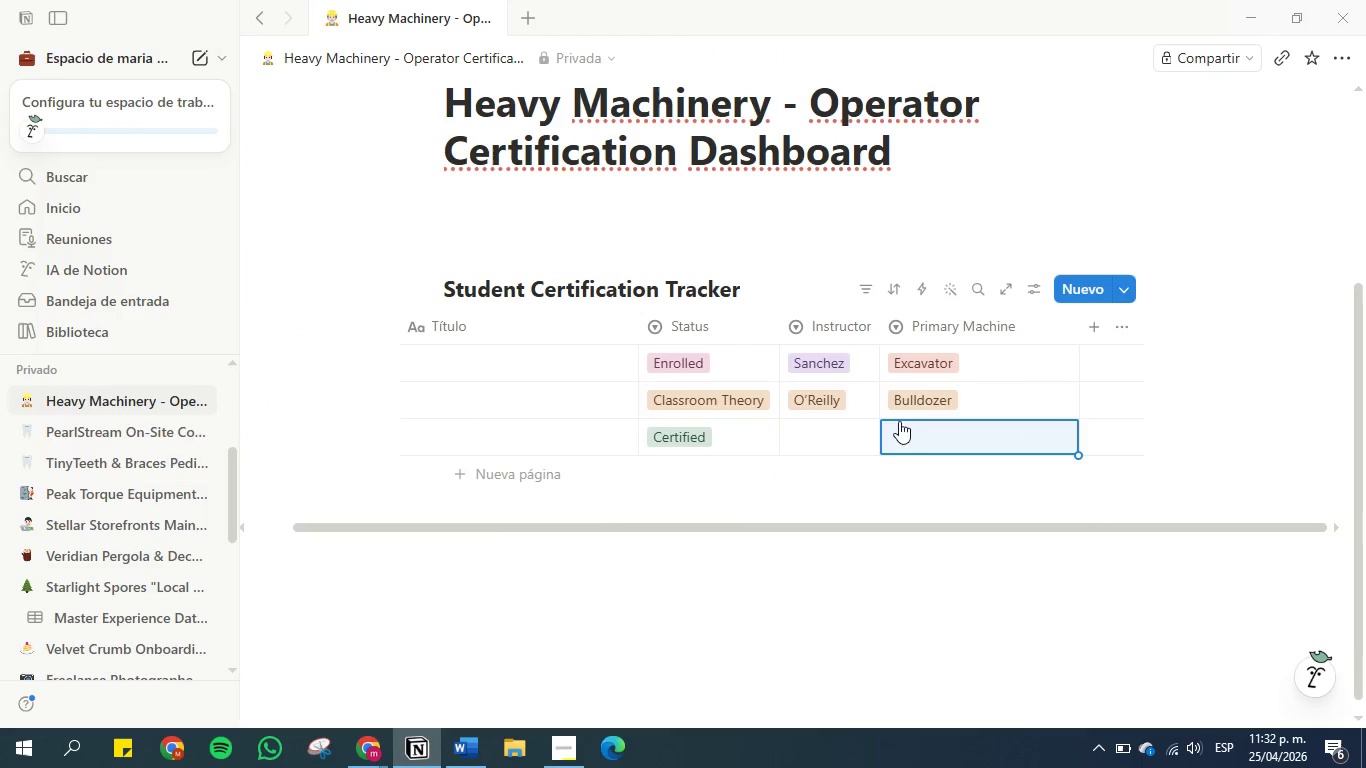 
left_click([912, 441])
 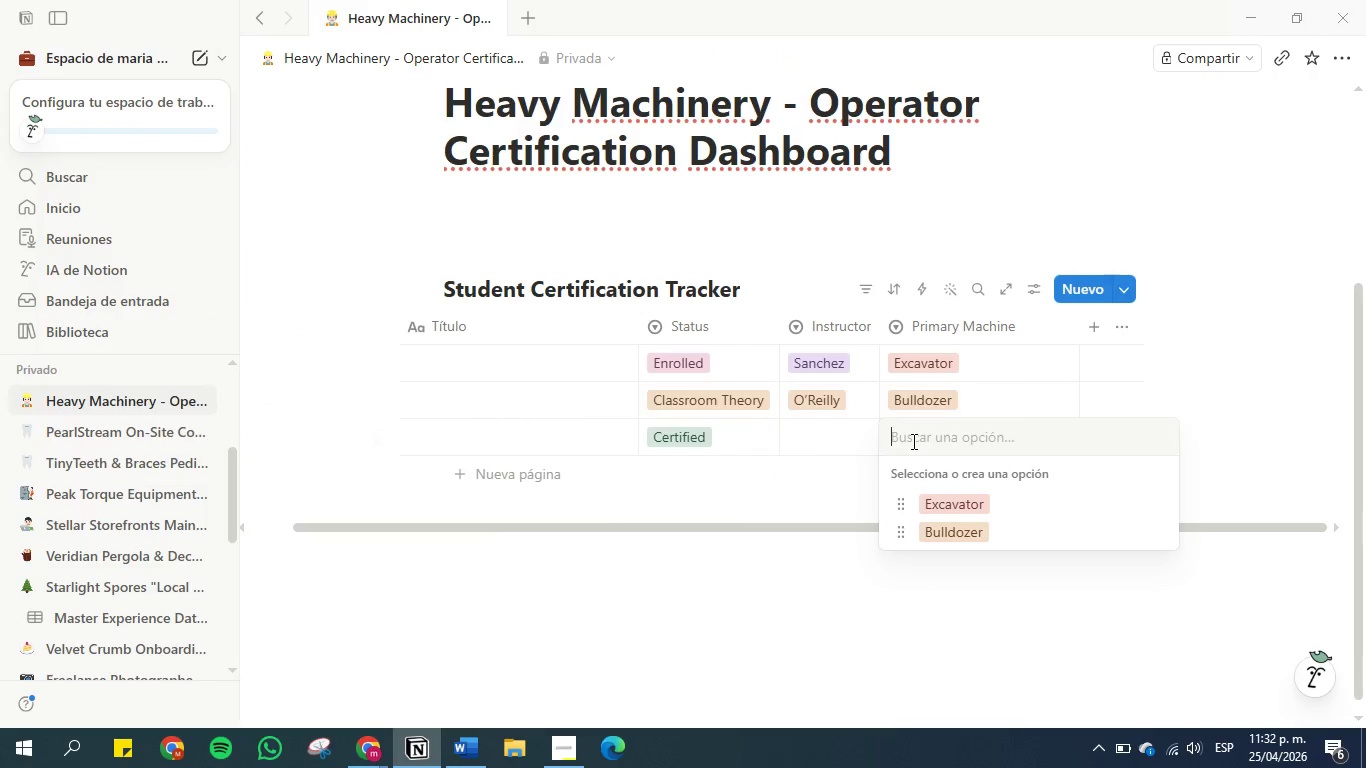 
key(Control+V)
 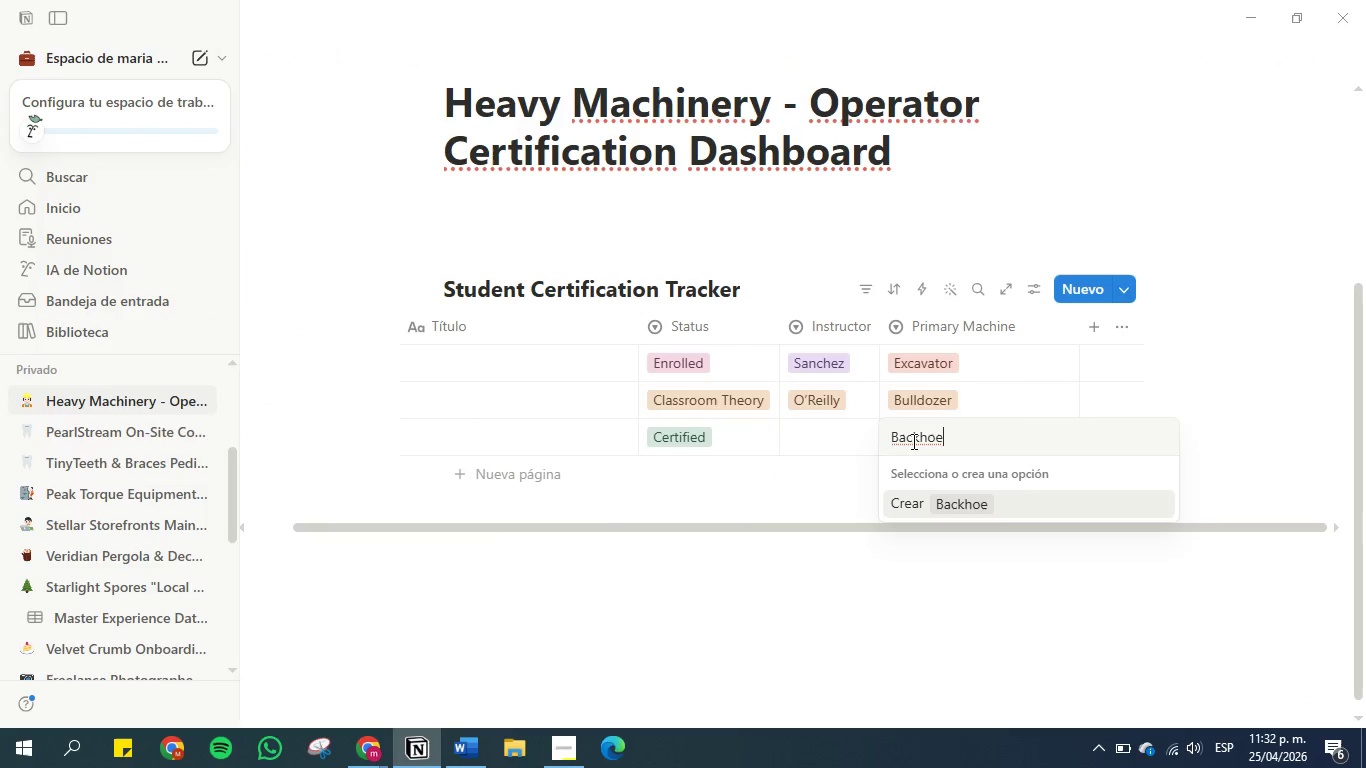 
key(Enter)
 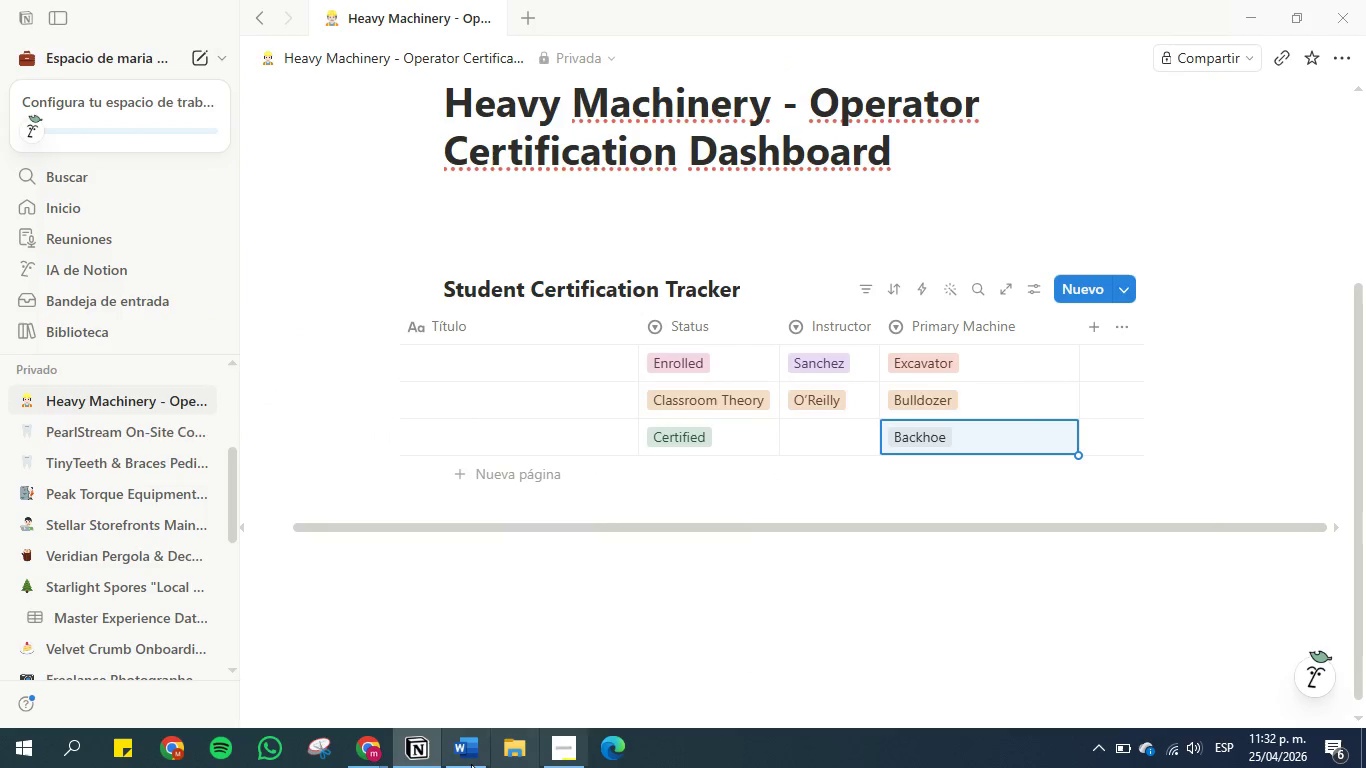 
left_click([476, 753])
 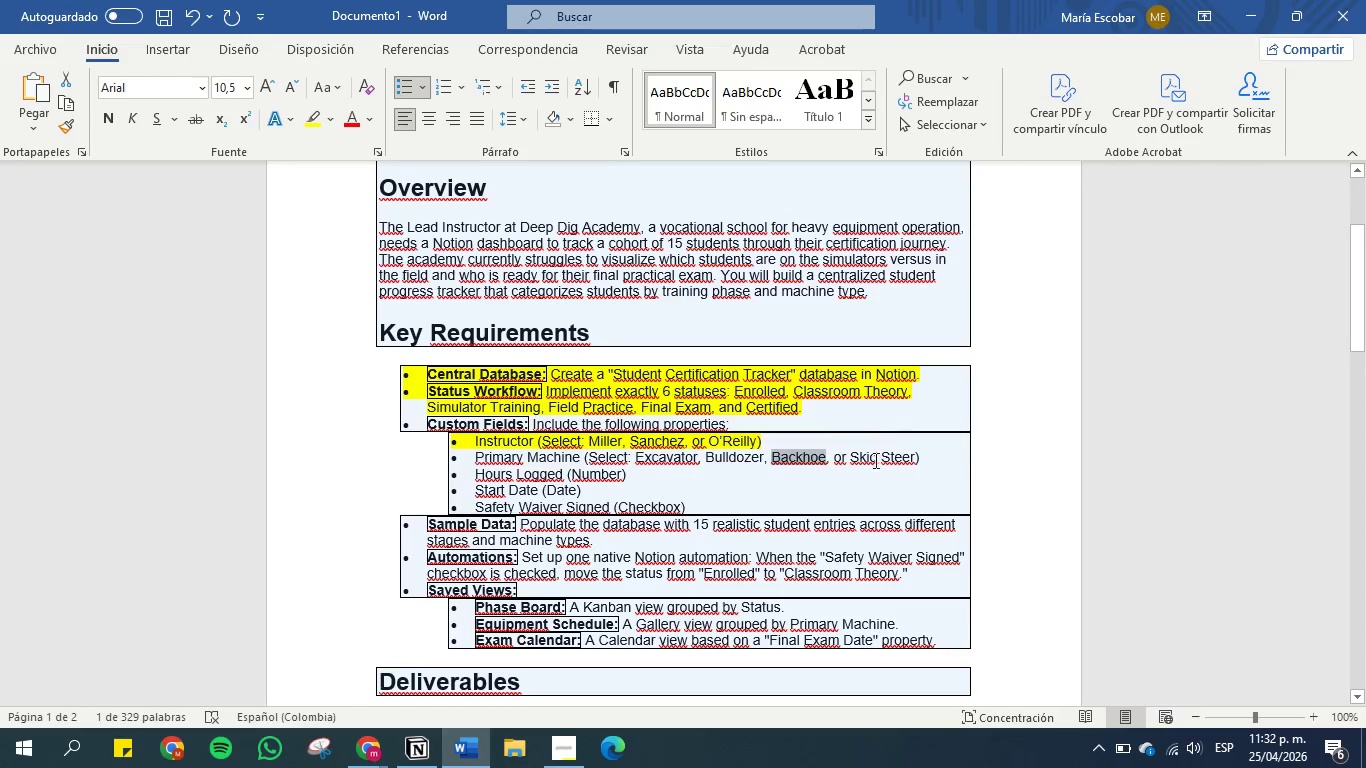 
left_click([871, 463])
 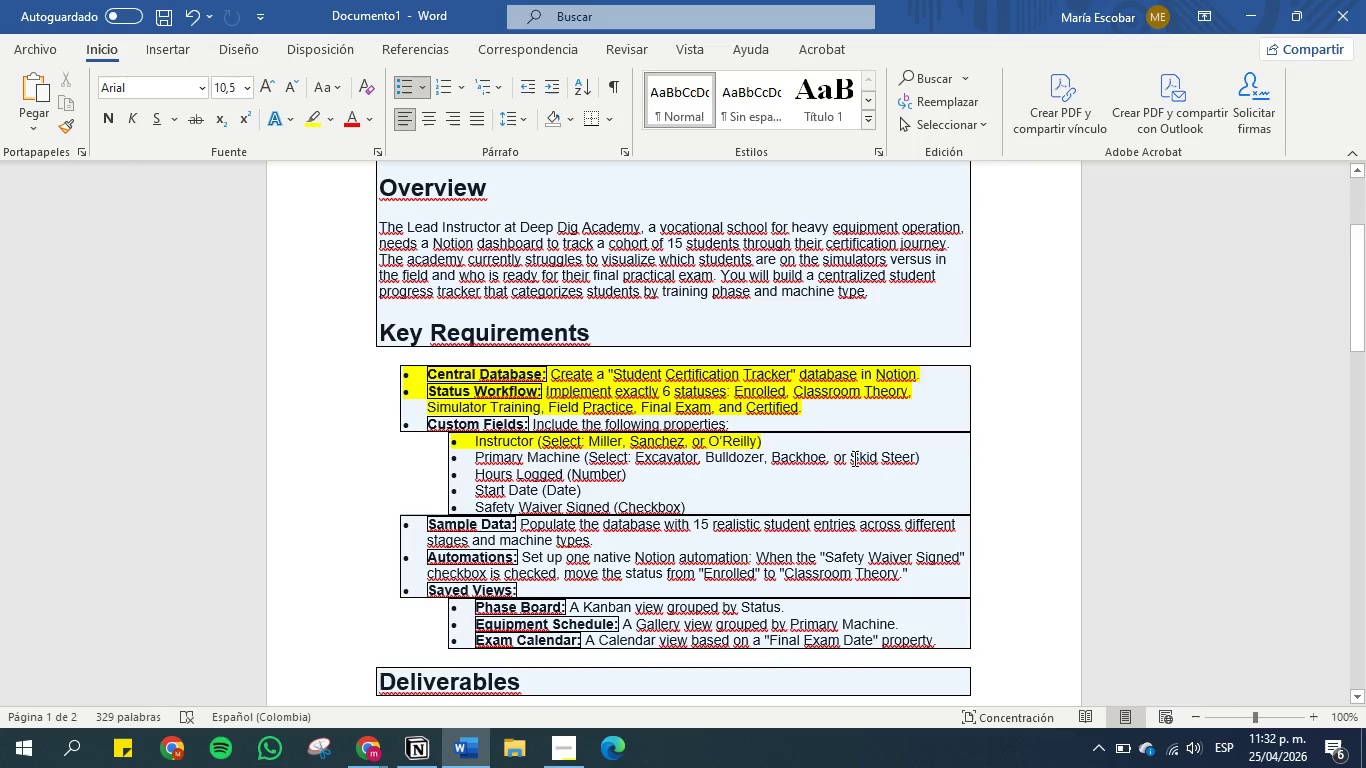 
left_click_drag(start_coordinate=[853, 458], to_coordinate=[906, 458])
 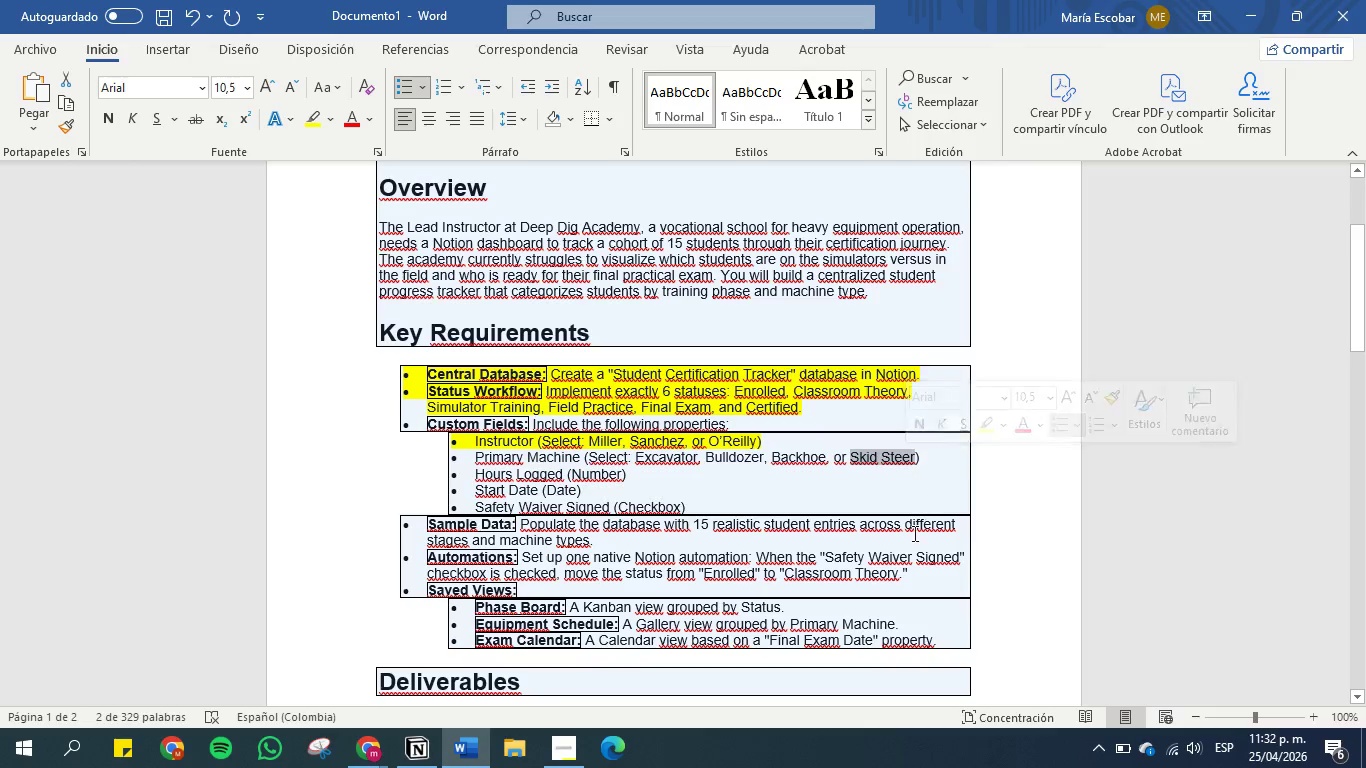 
key(Control+C)
 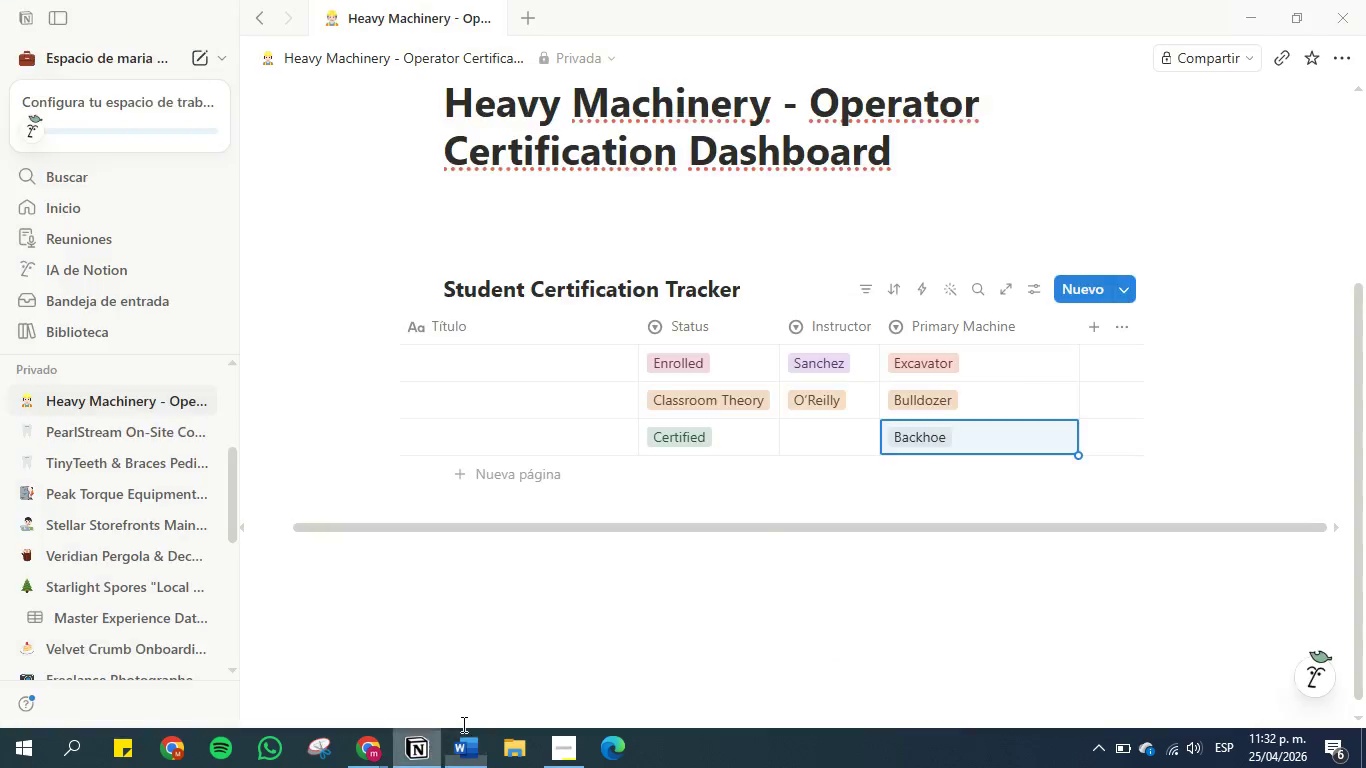 
left_click([986, 454])
 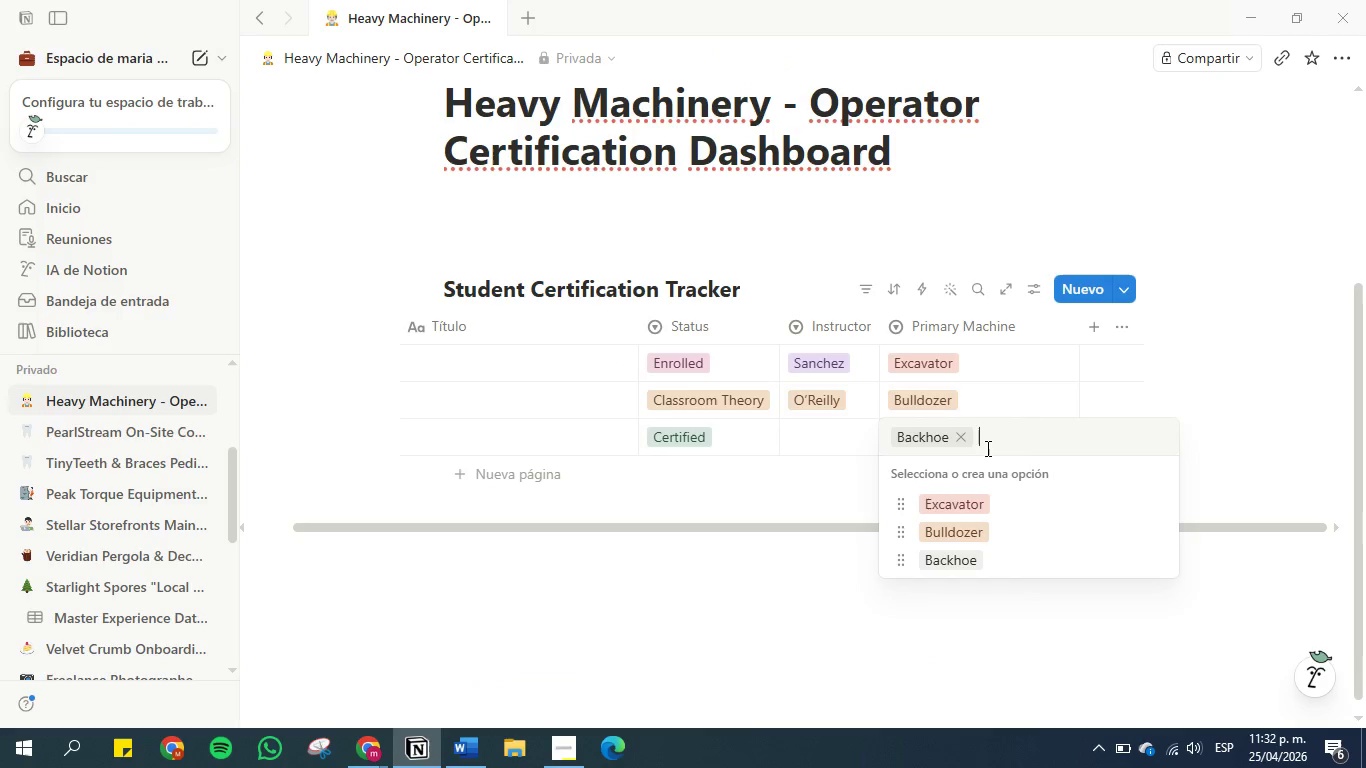 
key(Control+V)
 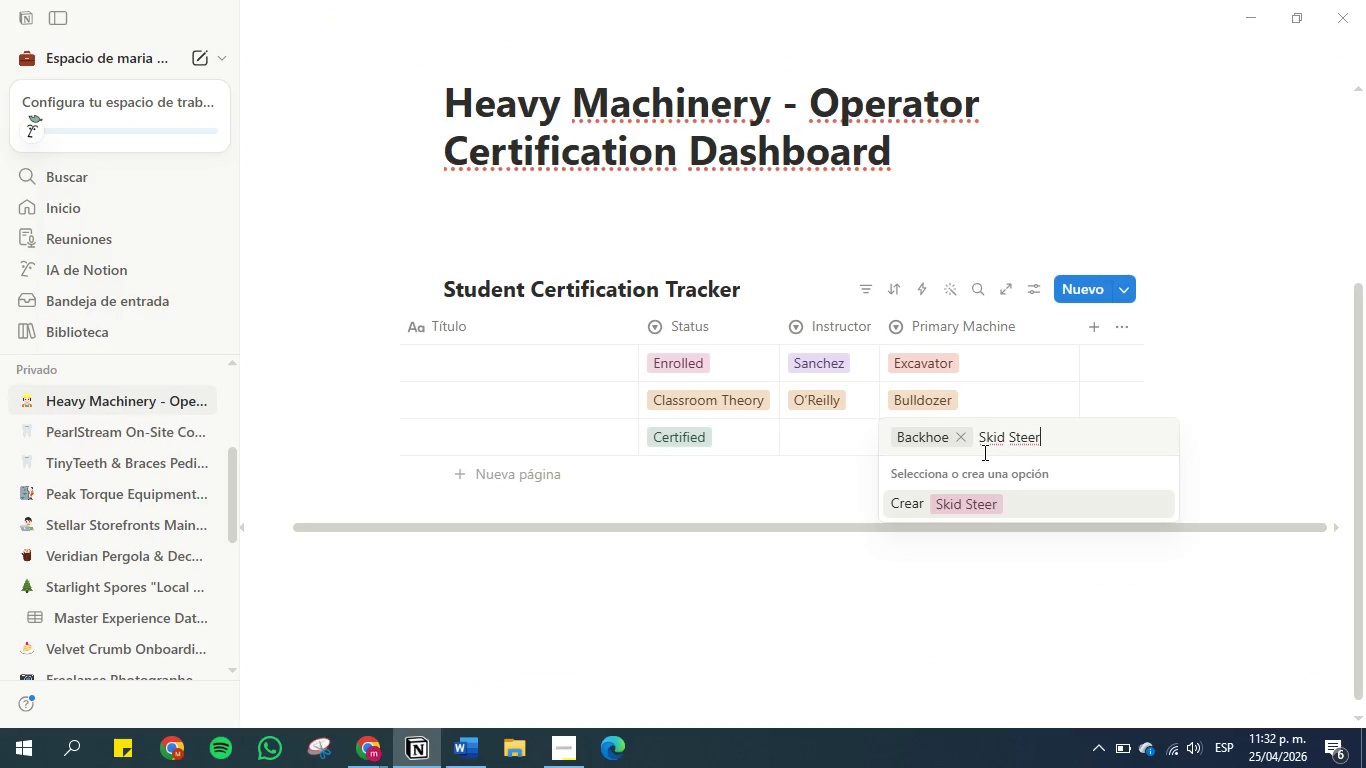 
key(Enter)
 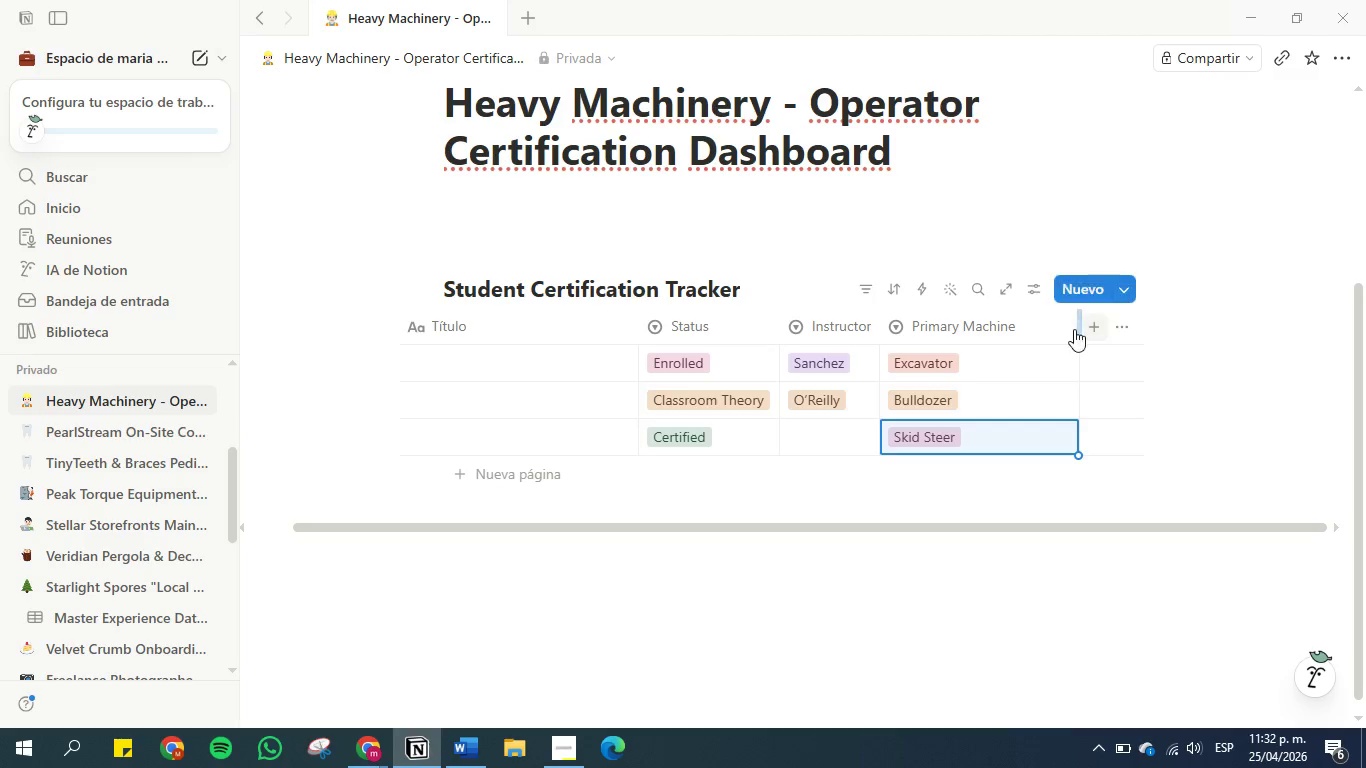 
left_click_drag(start_coordinate=[1078, 330], to_coordinate=[1031, 343])
 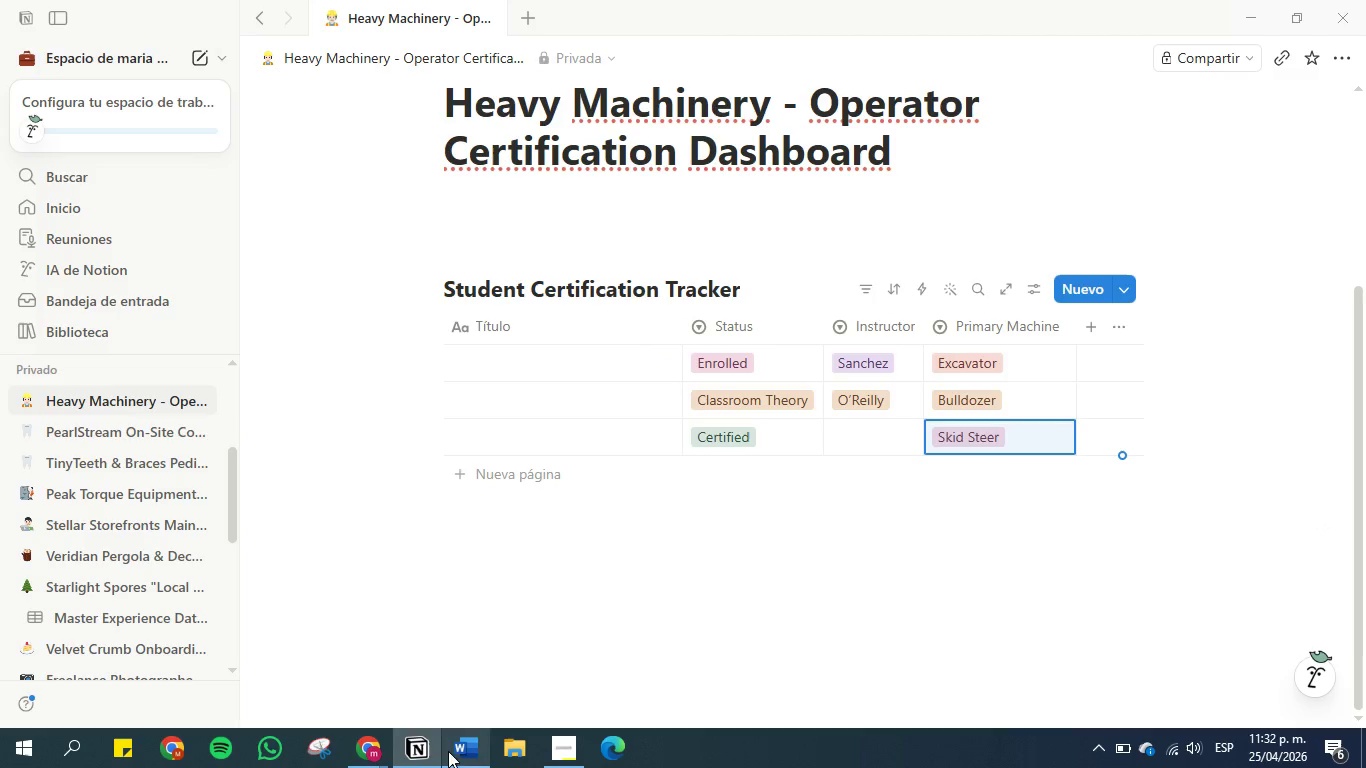 
left_click([472, 744])
 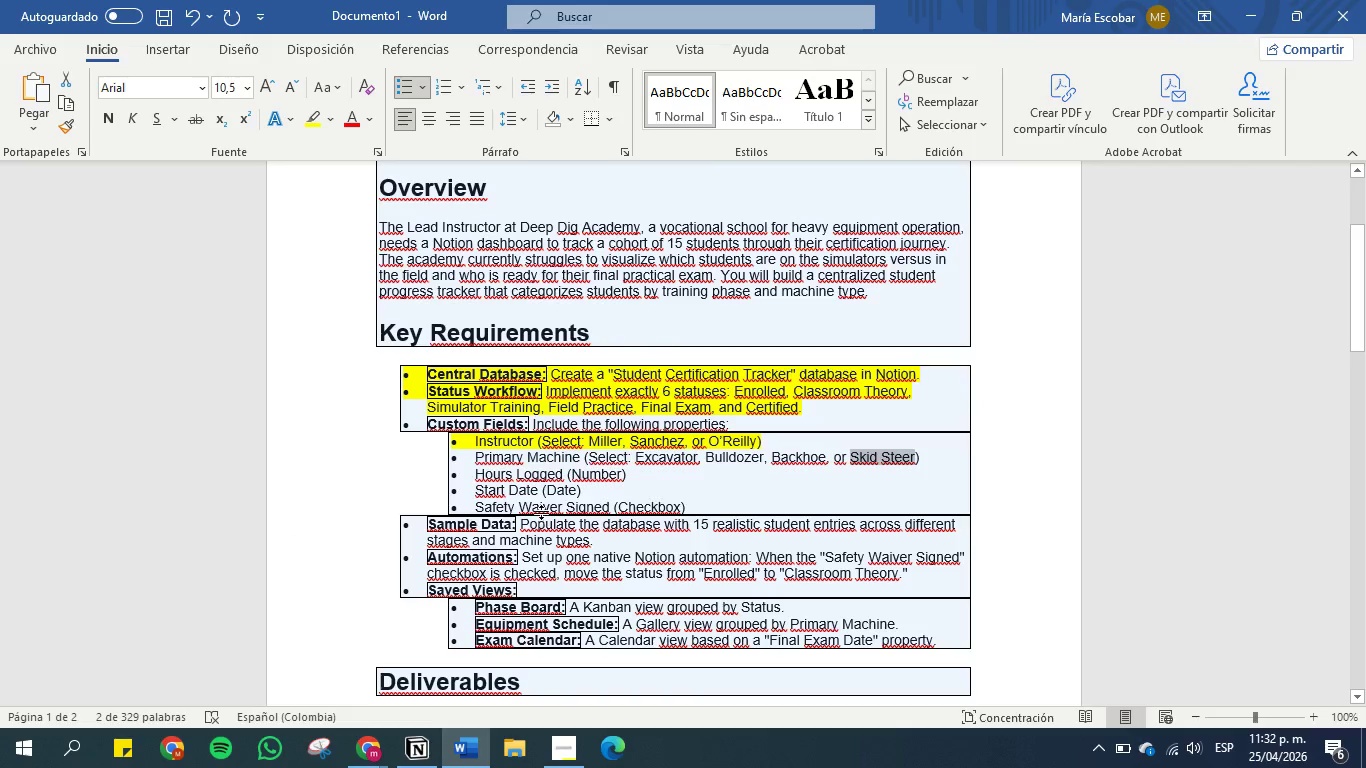 
left_click([543, 485])
 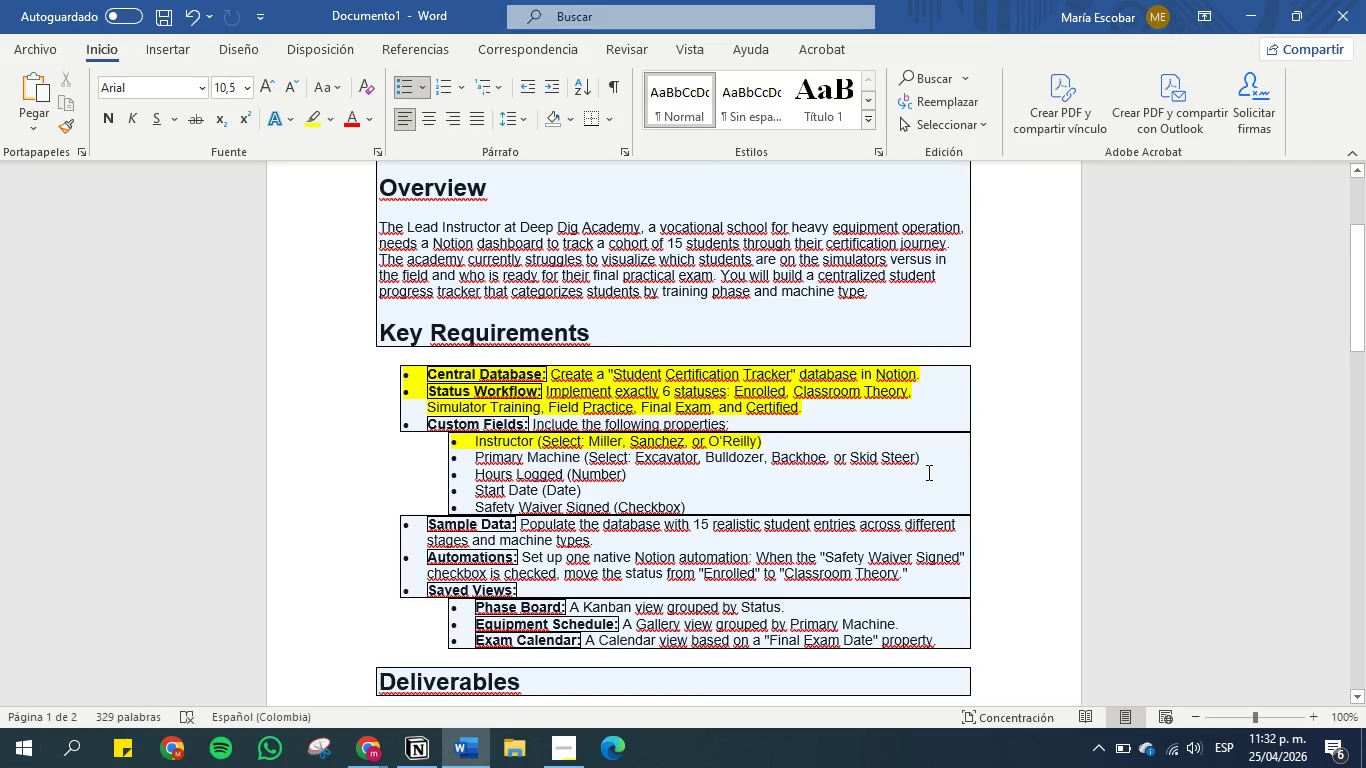 
left_click_drag(start_coordinate=[928, 460], to_coordinate=[465, 458])
 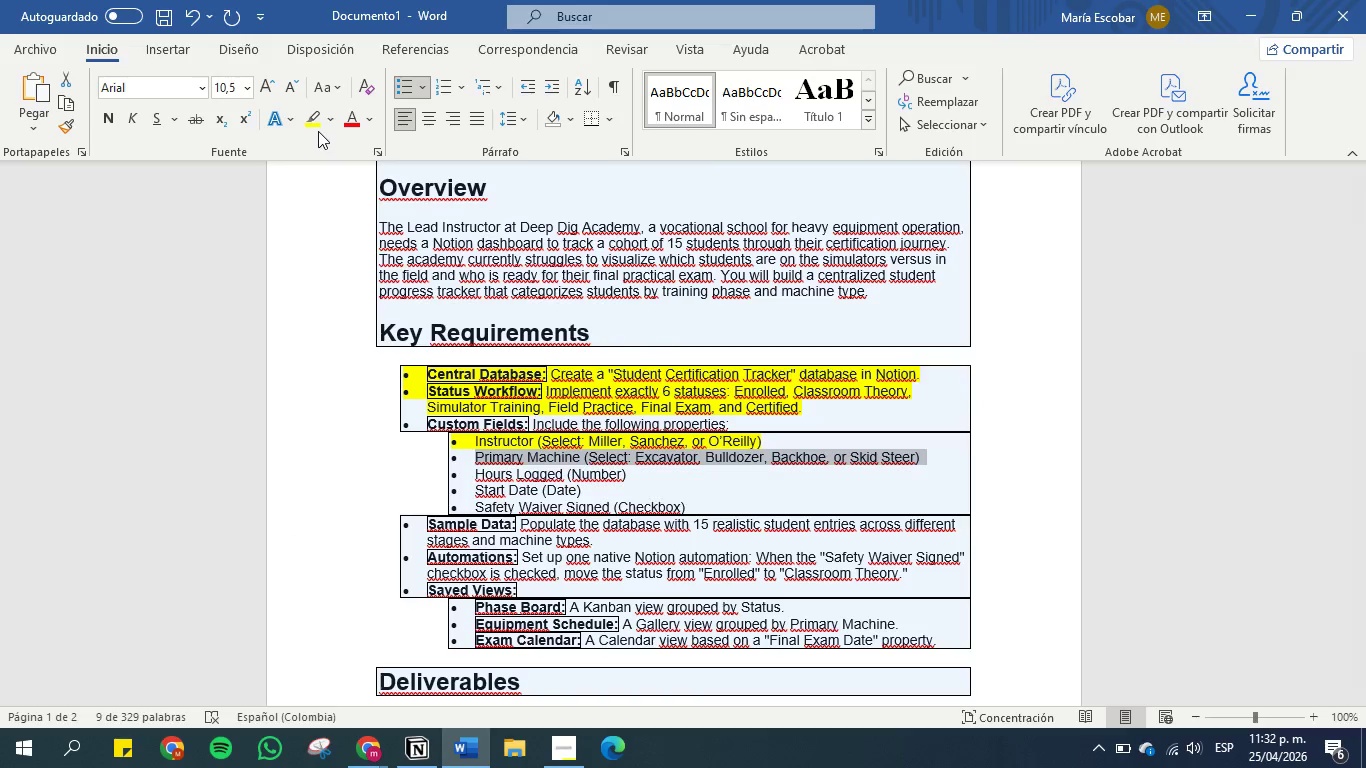 
left_click([311, 119])
 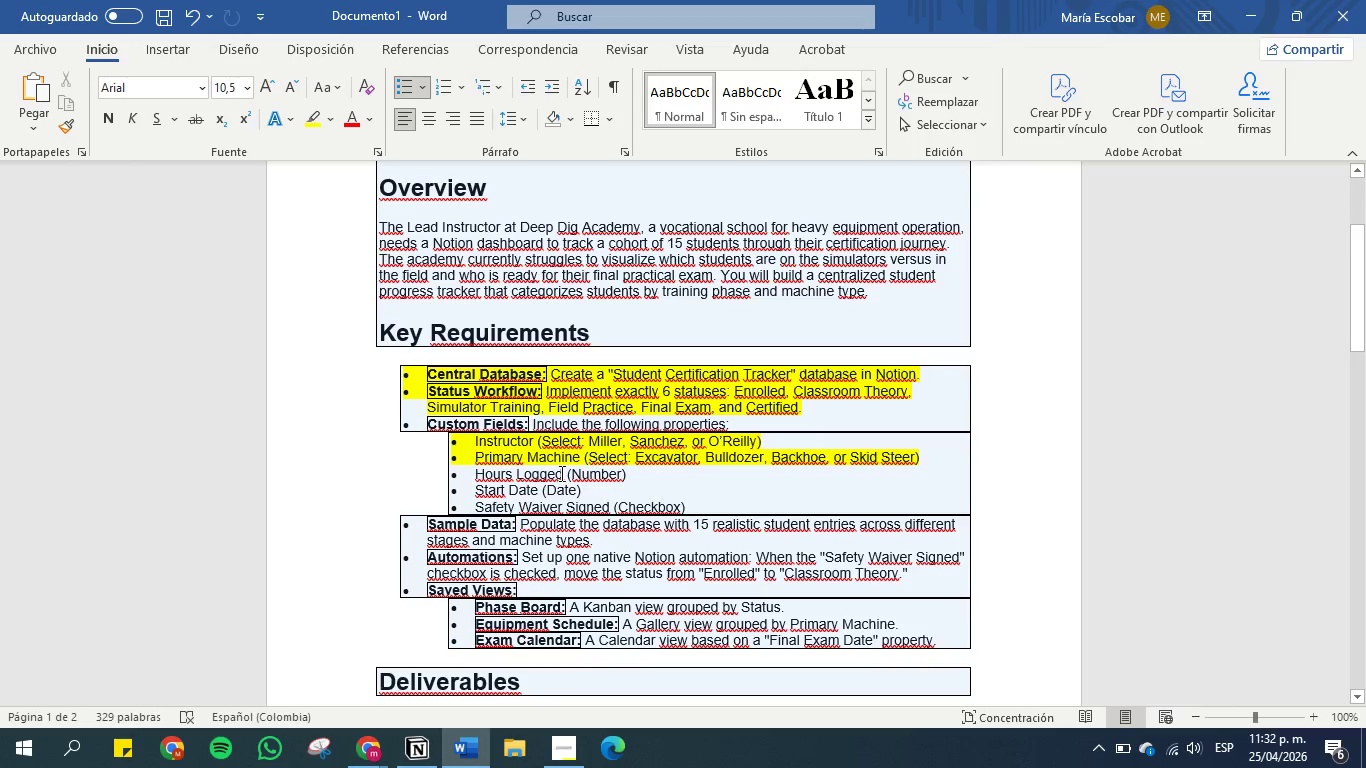 
left_click_drag(start_coordinate=[560, 473], to_coordinate=[490, 465])
 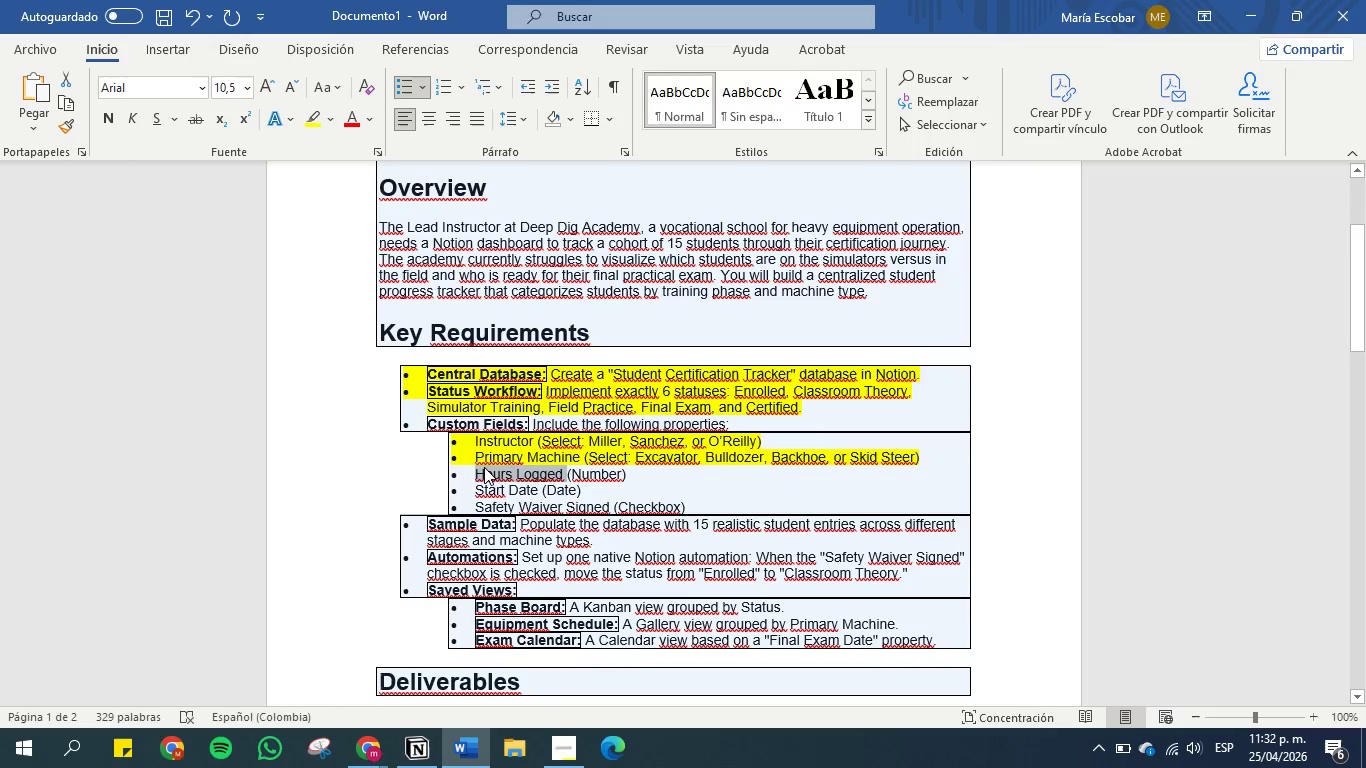 
key(Control+C)
 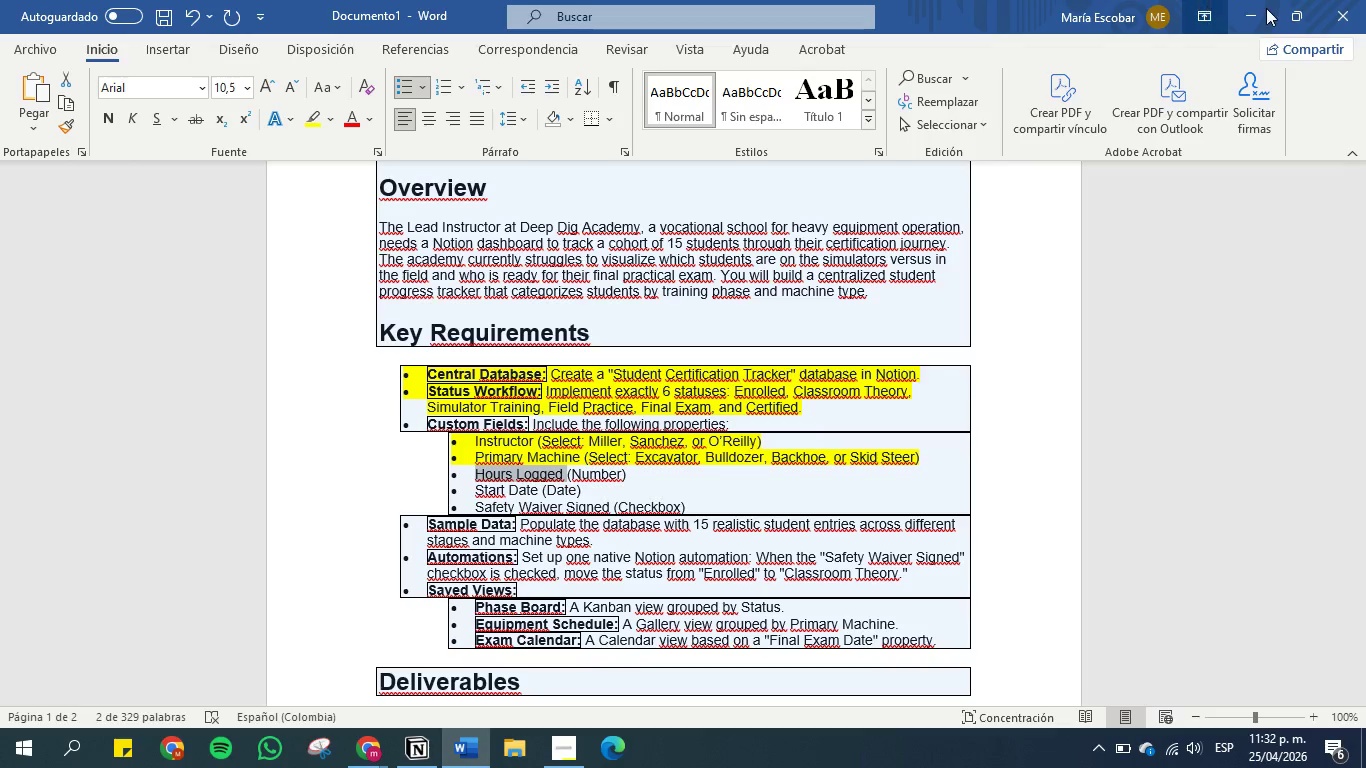 
left_click([1250, 10])
 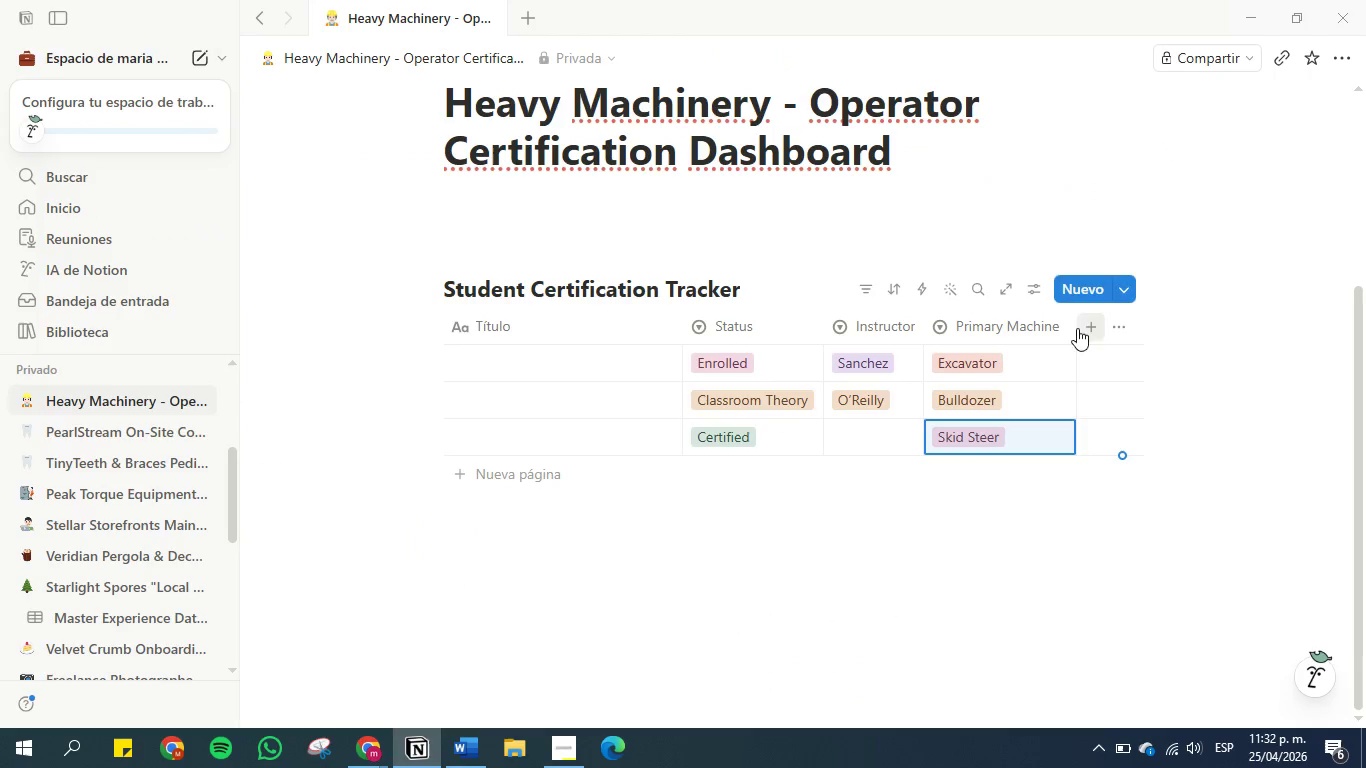 
left_click([1095, 331])
 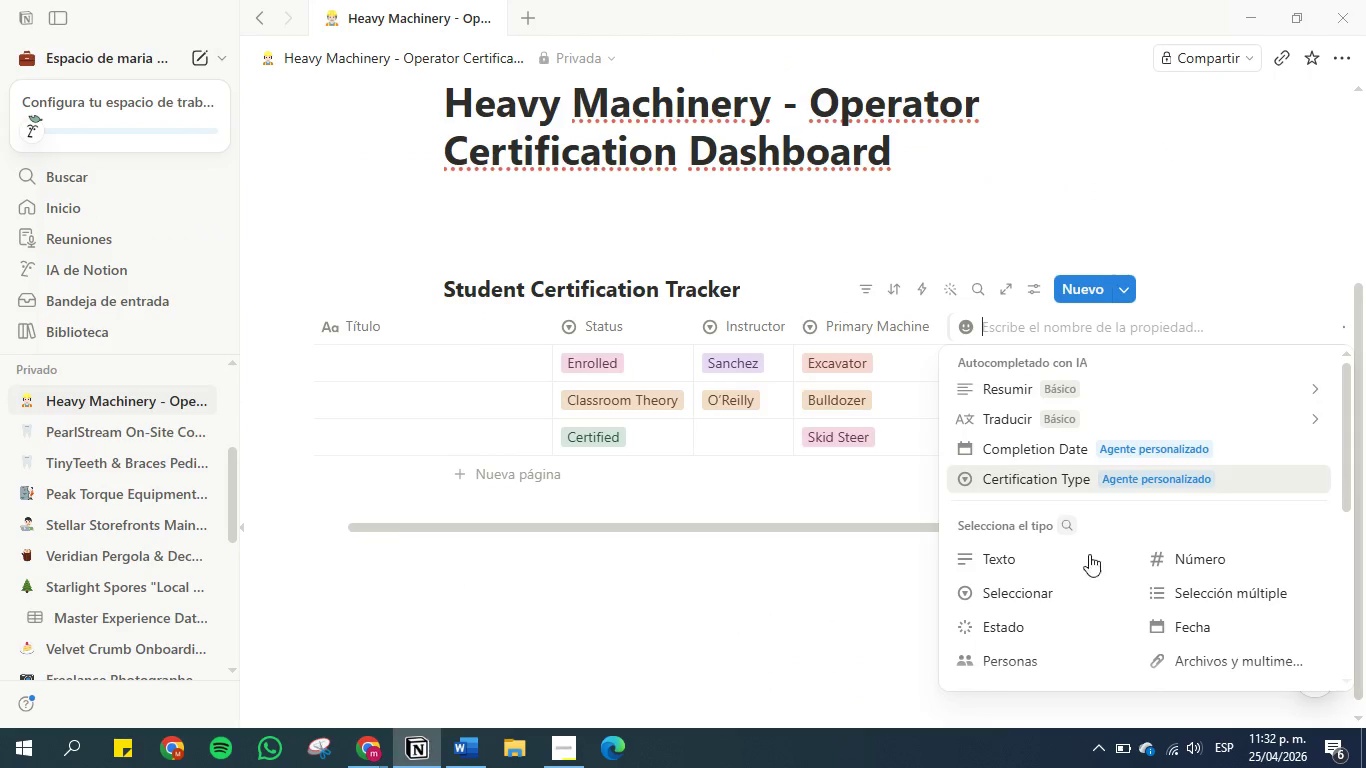 
left_click([1185, 556])
 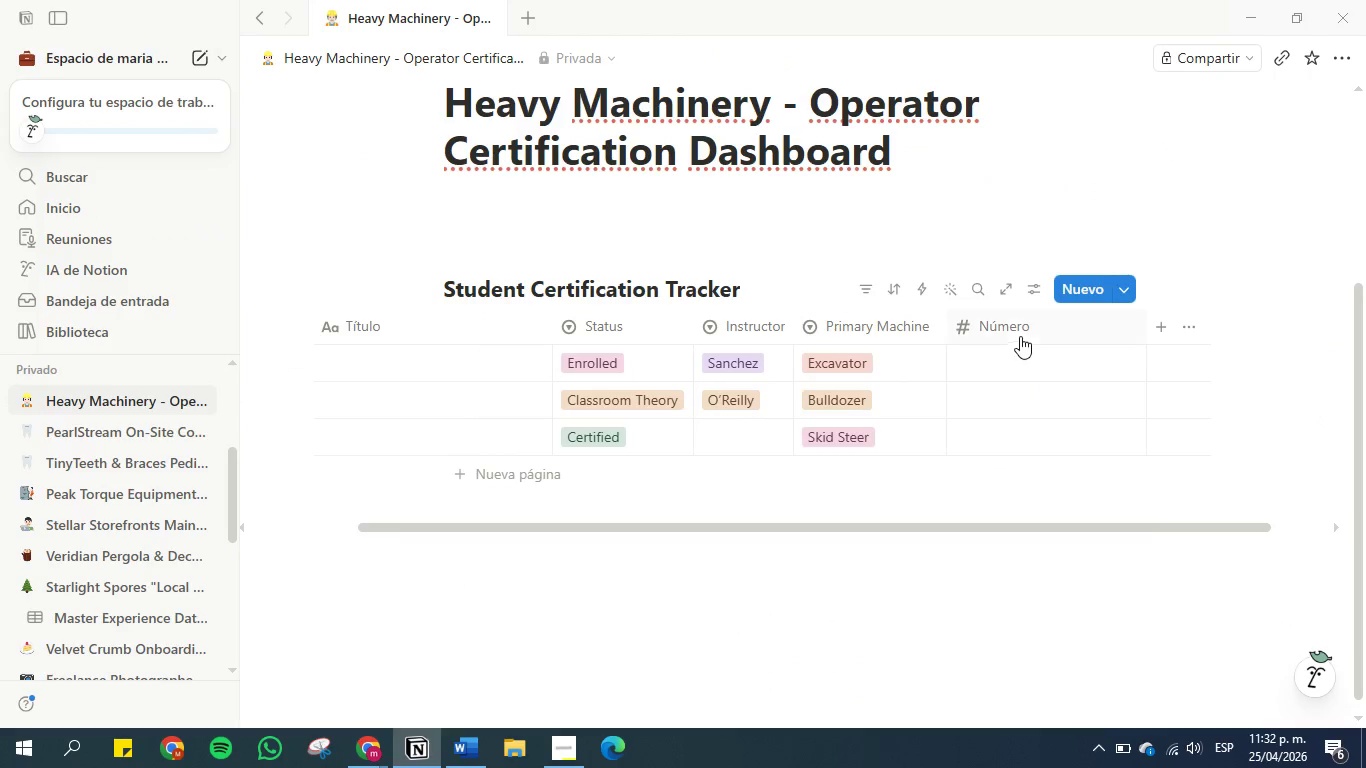 
left_click([1008, 323])
 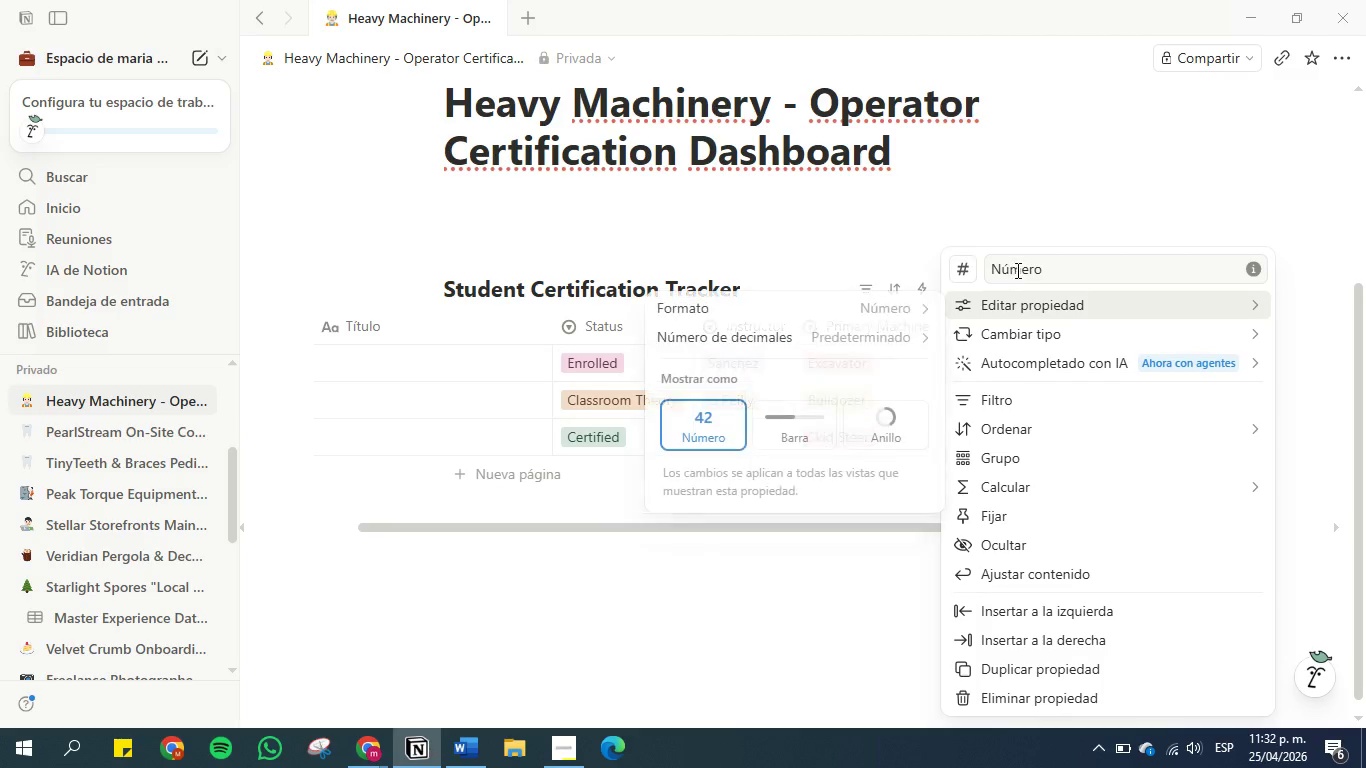 
double_click([1016, 268])
 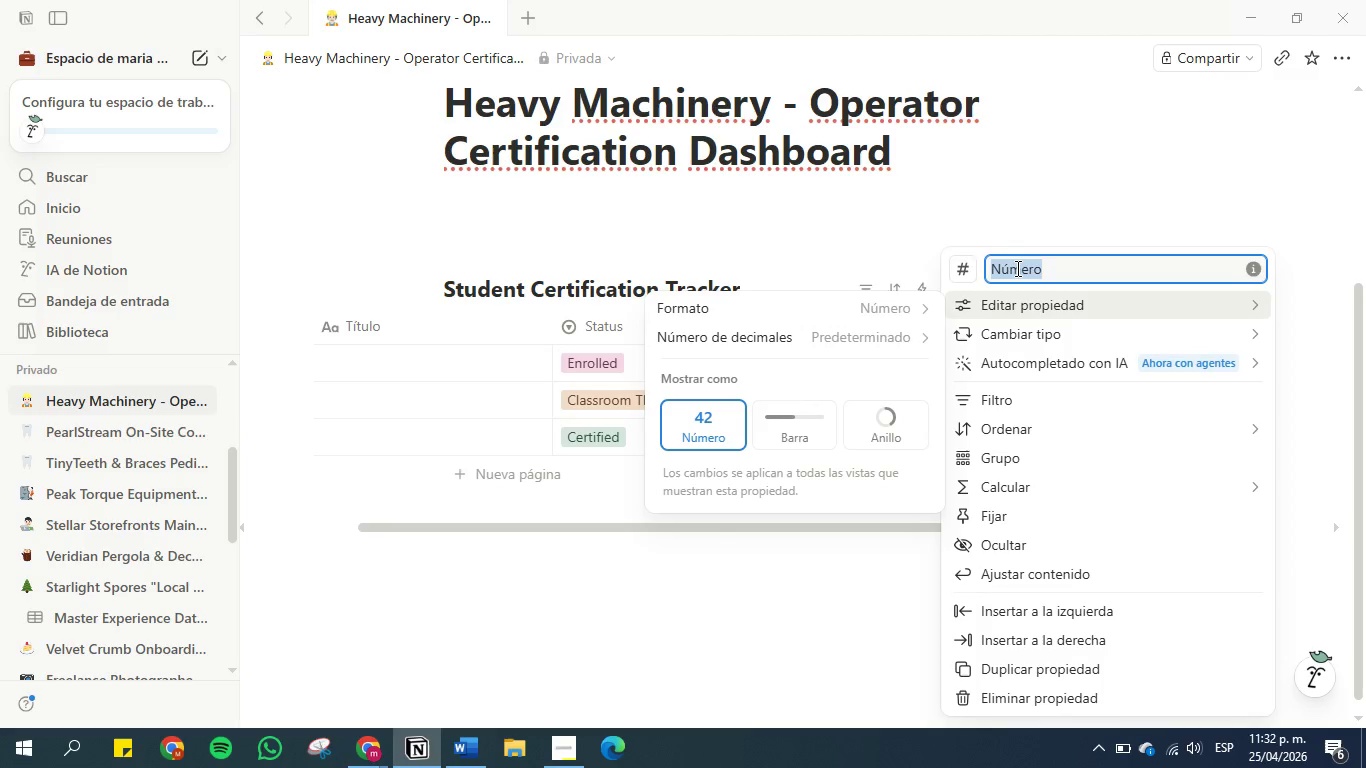 
triple_click([1016, 268])
 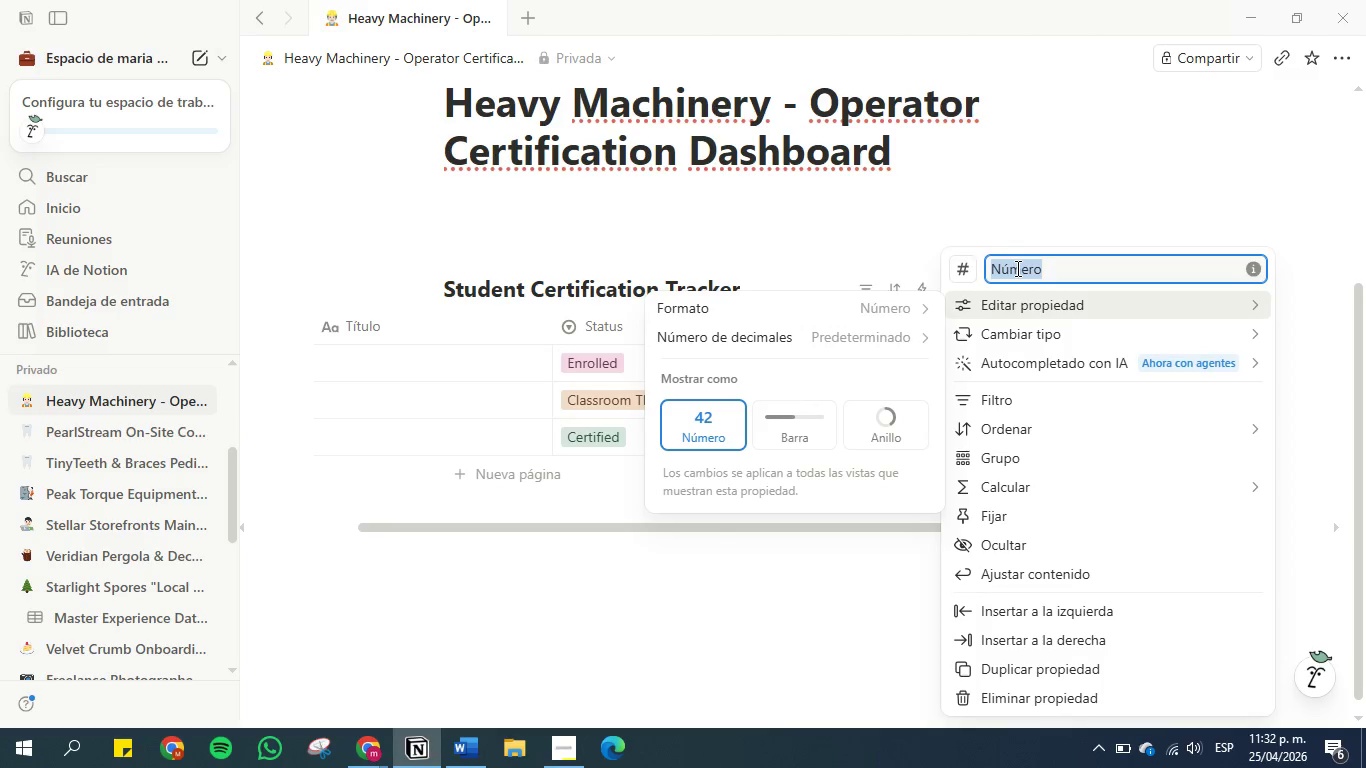 
key(Control+V)
 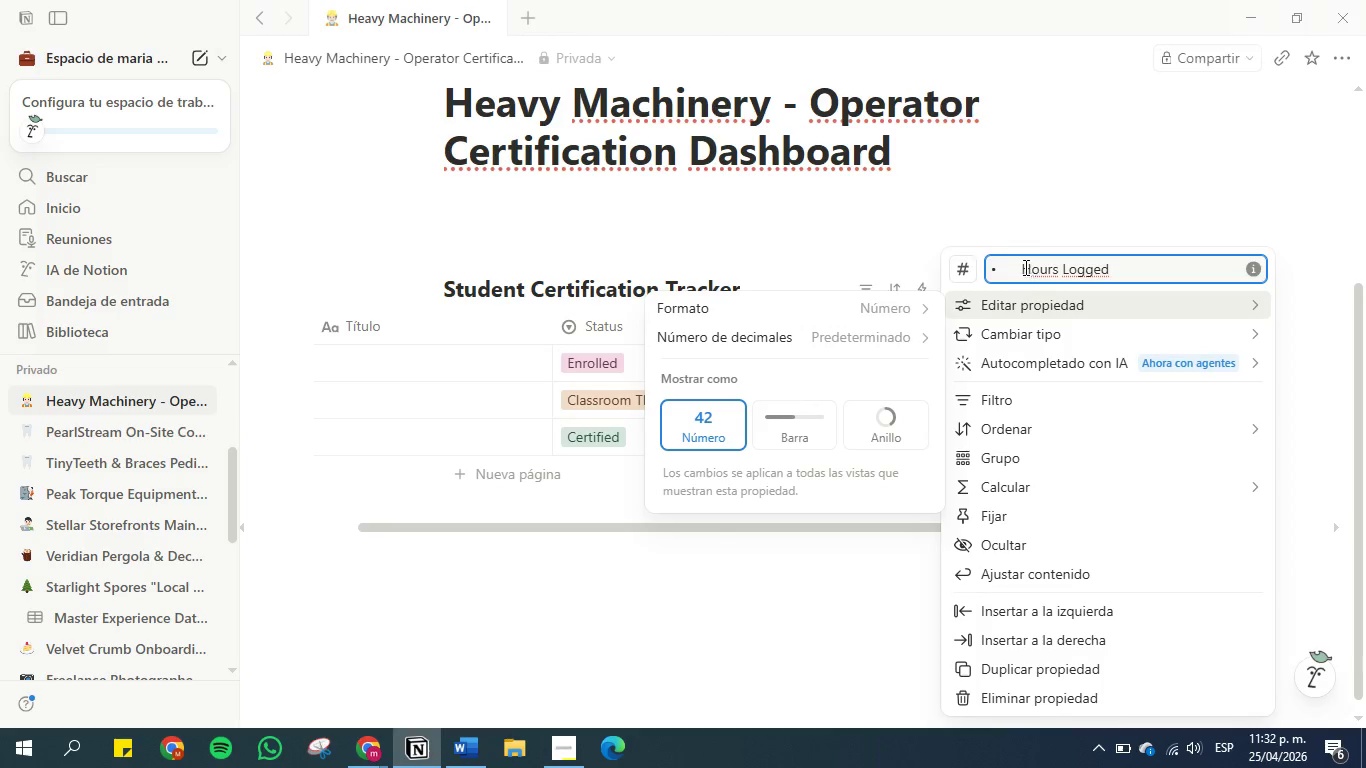 
left_click([1023, 268])
 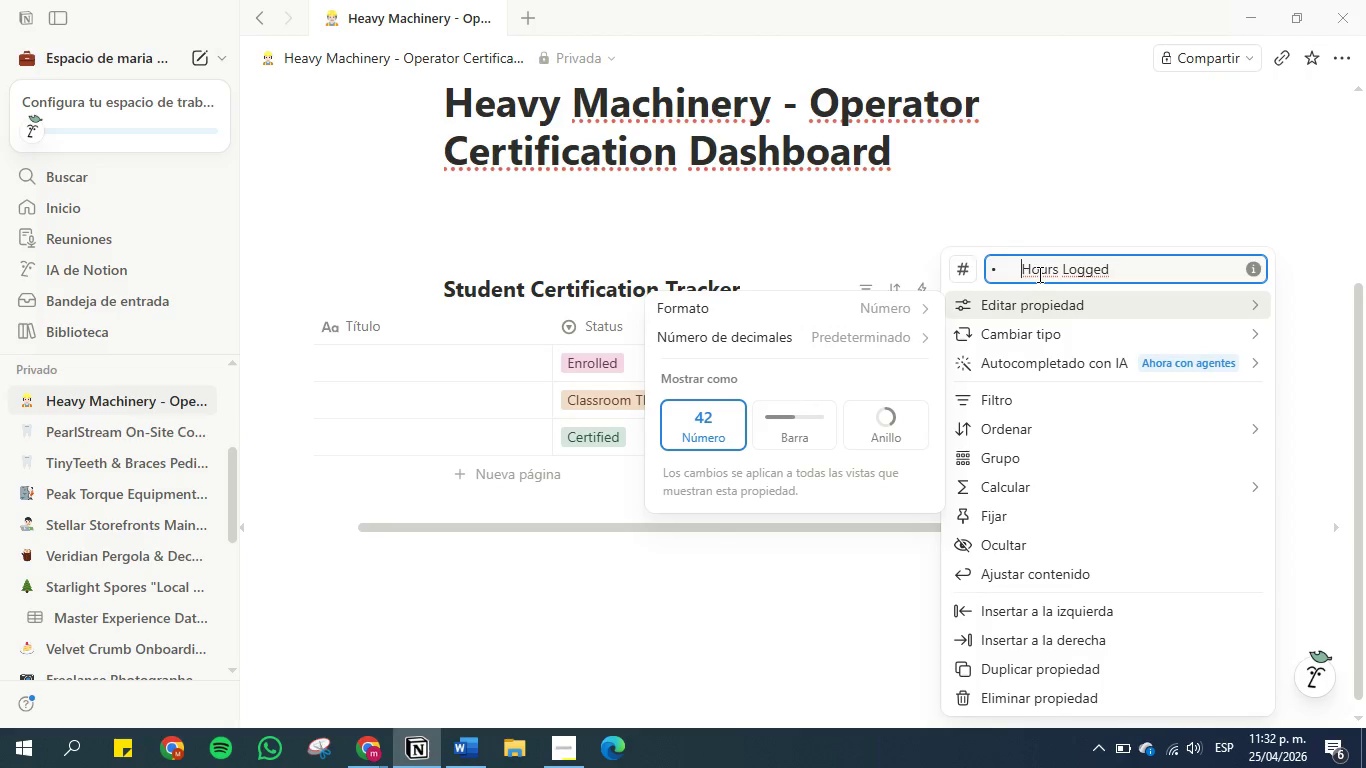 
key(Backspace)
 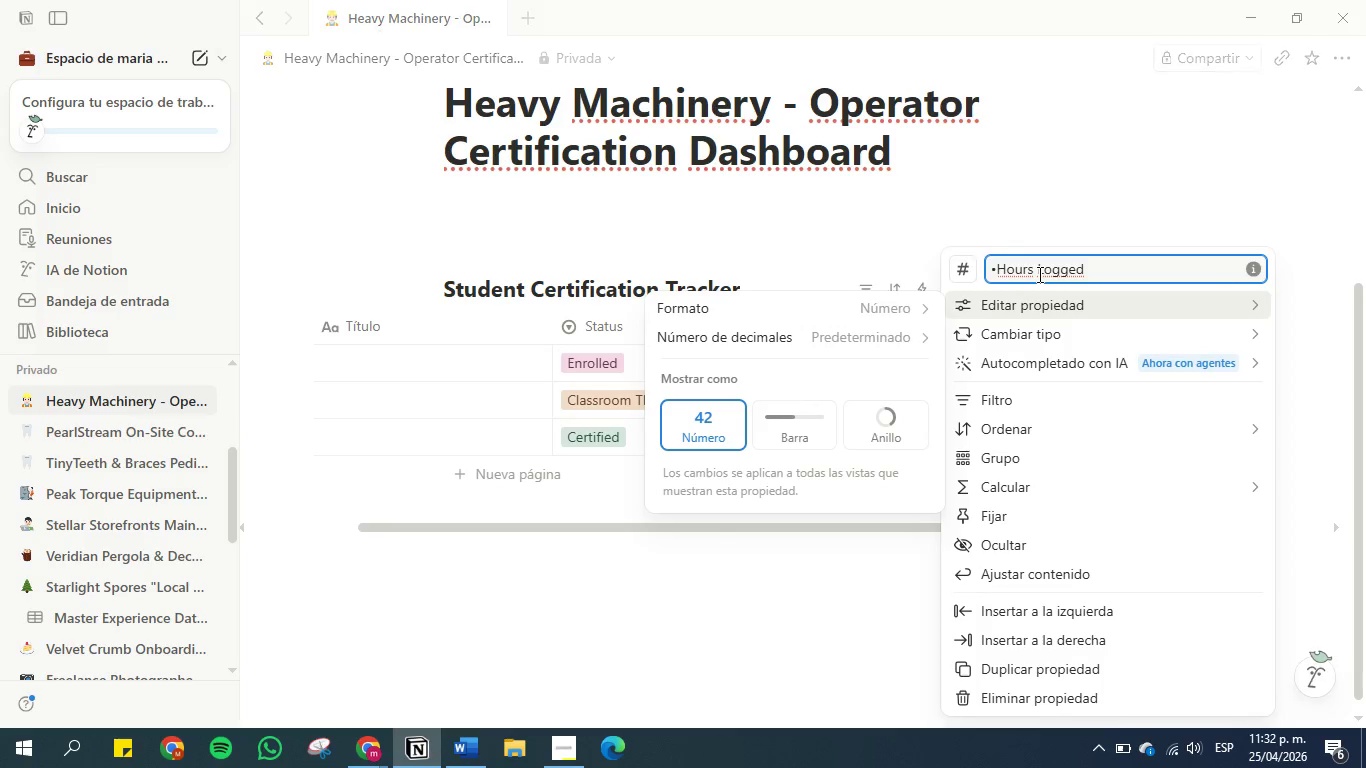 
key(Backspace)
 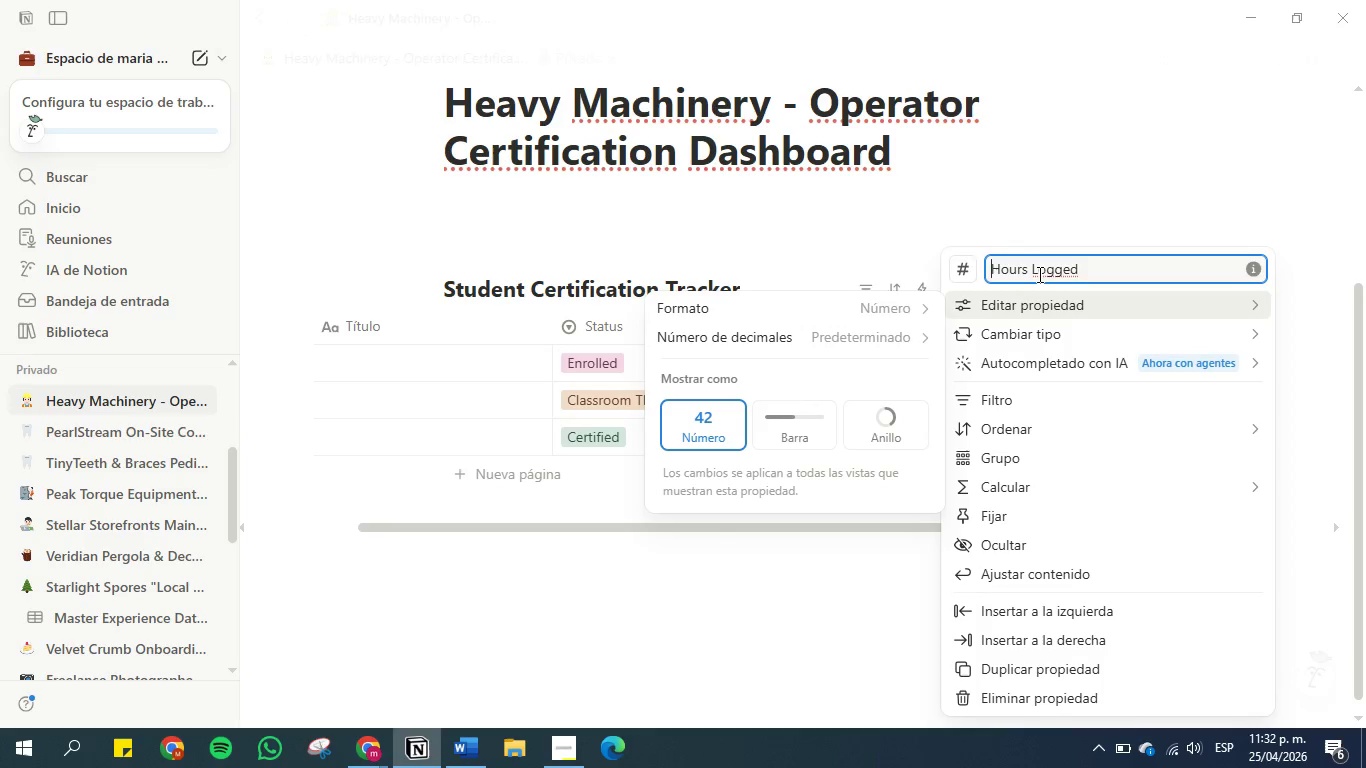 
key(Backspace)
 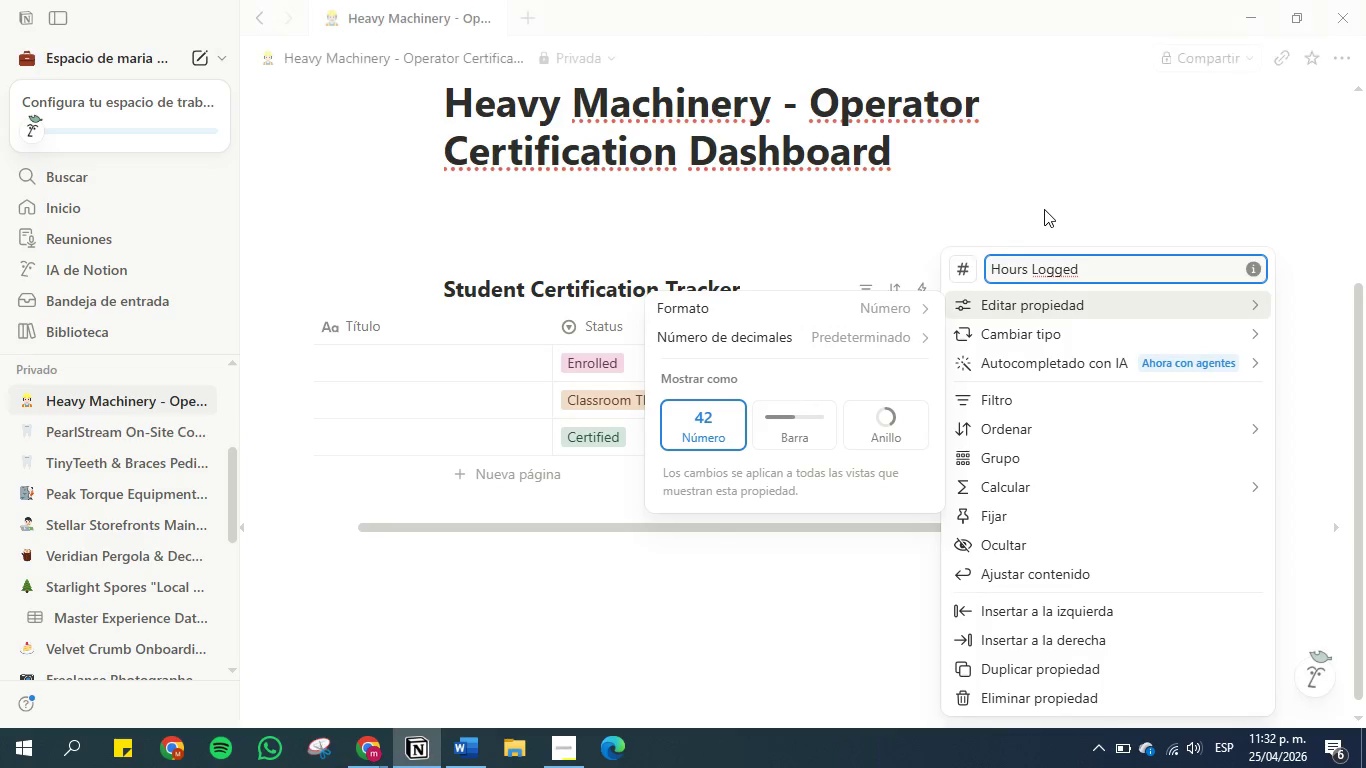 
left_click([1044, 209])
 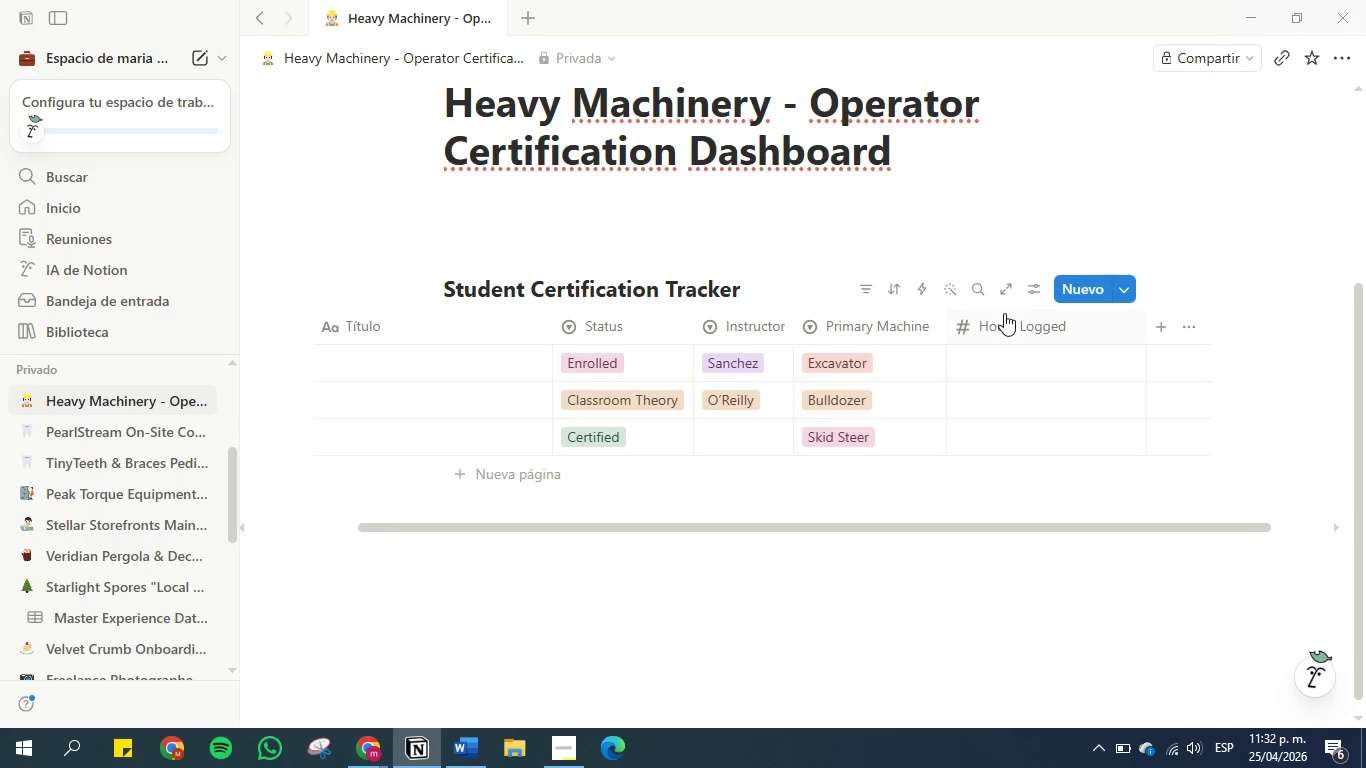 
left_click([1004, 321])
 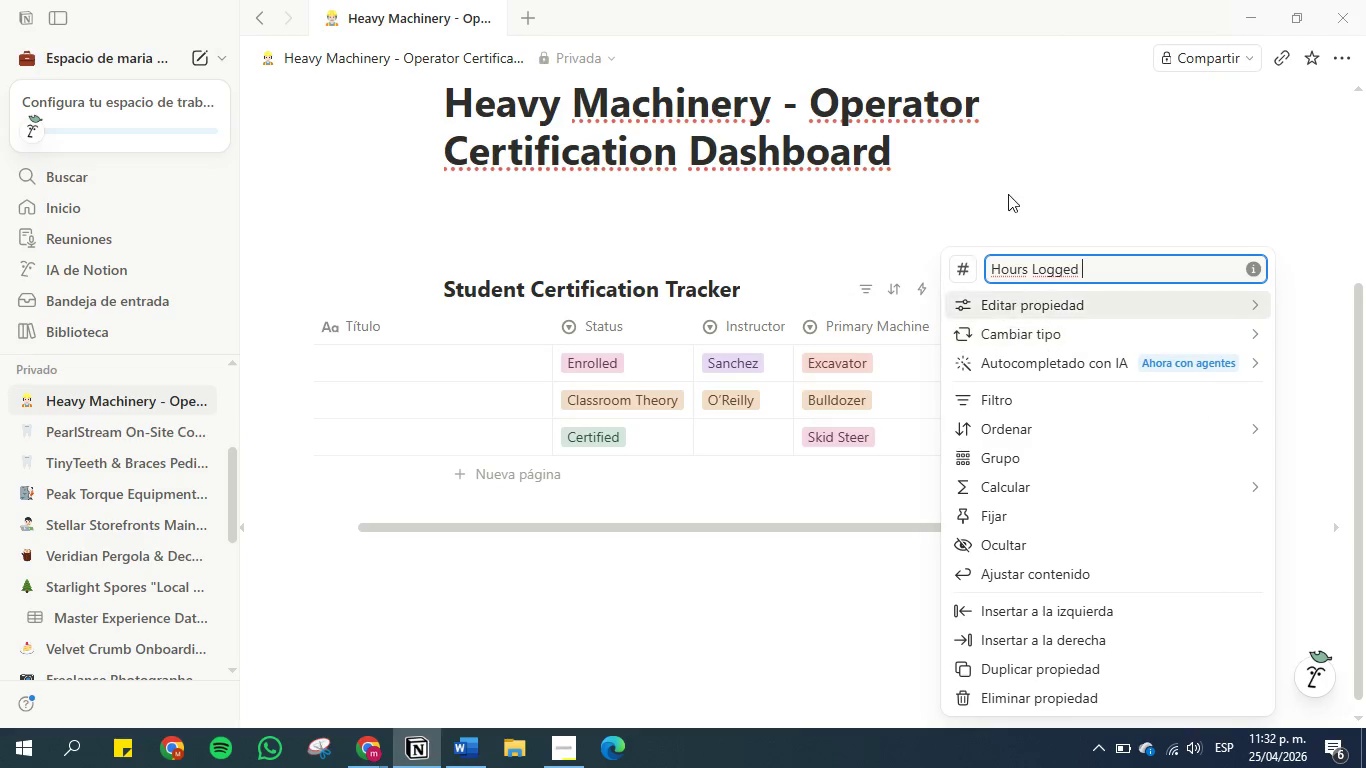 
left_click([1008, 191])
 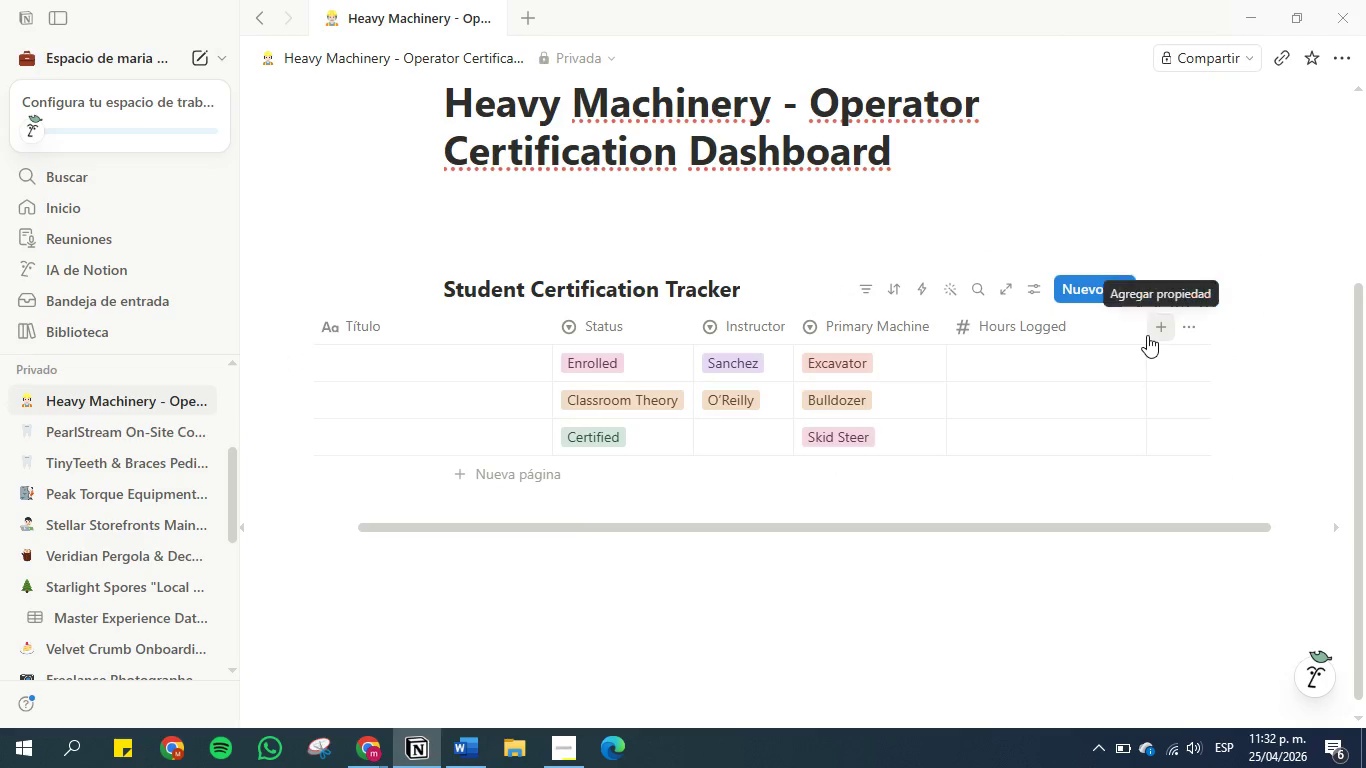 
left_click_drag(start_coordinate=[1143, 334], to_coordinate=[1076, 337])
 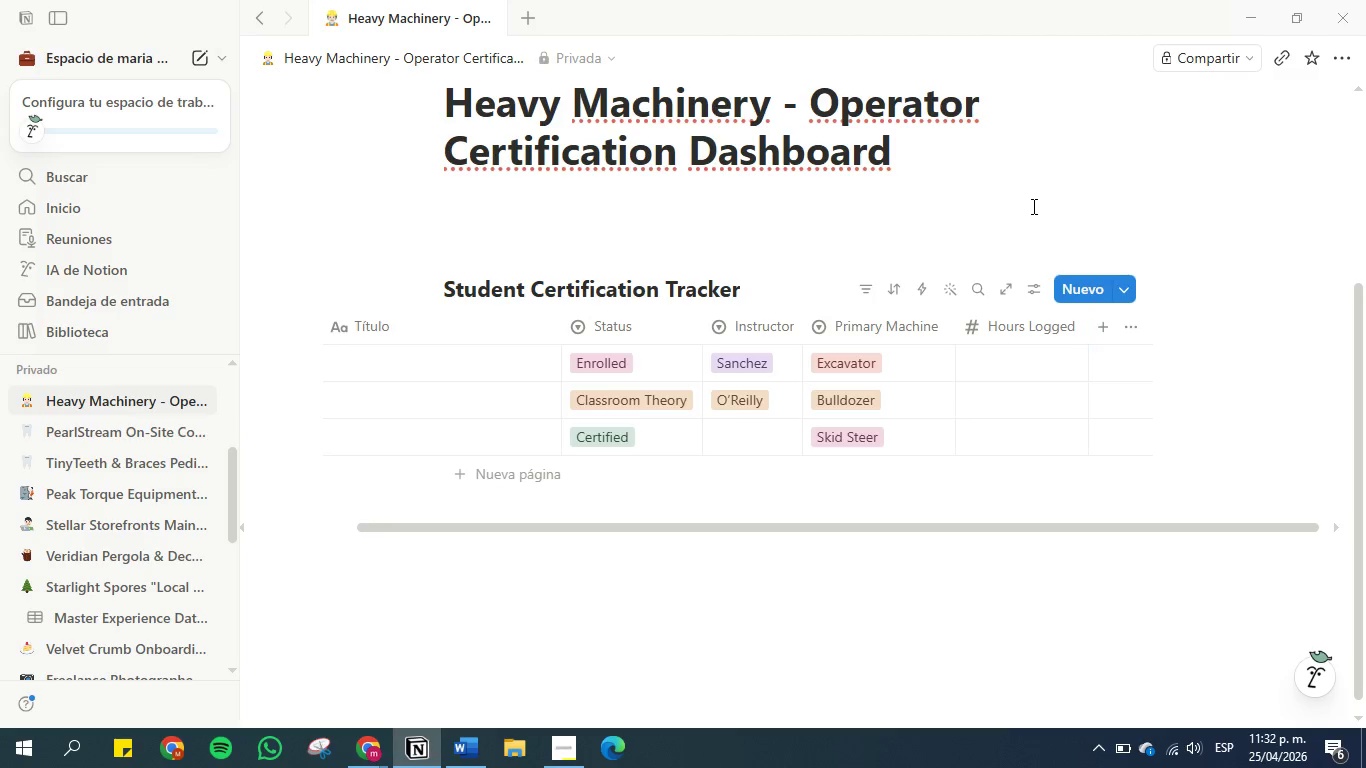 
left_click([1032, 206])
 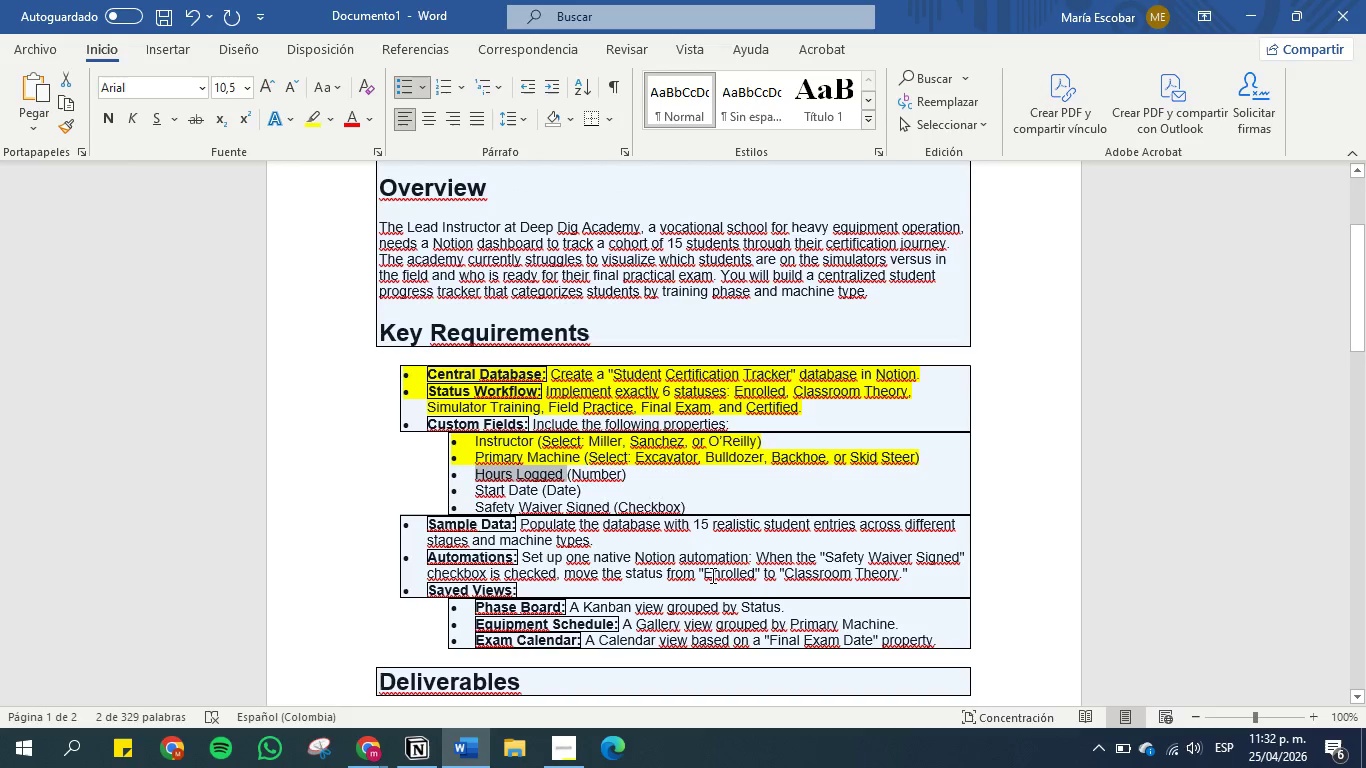 
left_click([662, 481])
 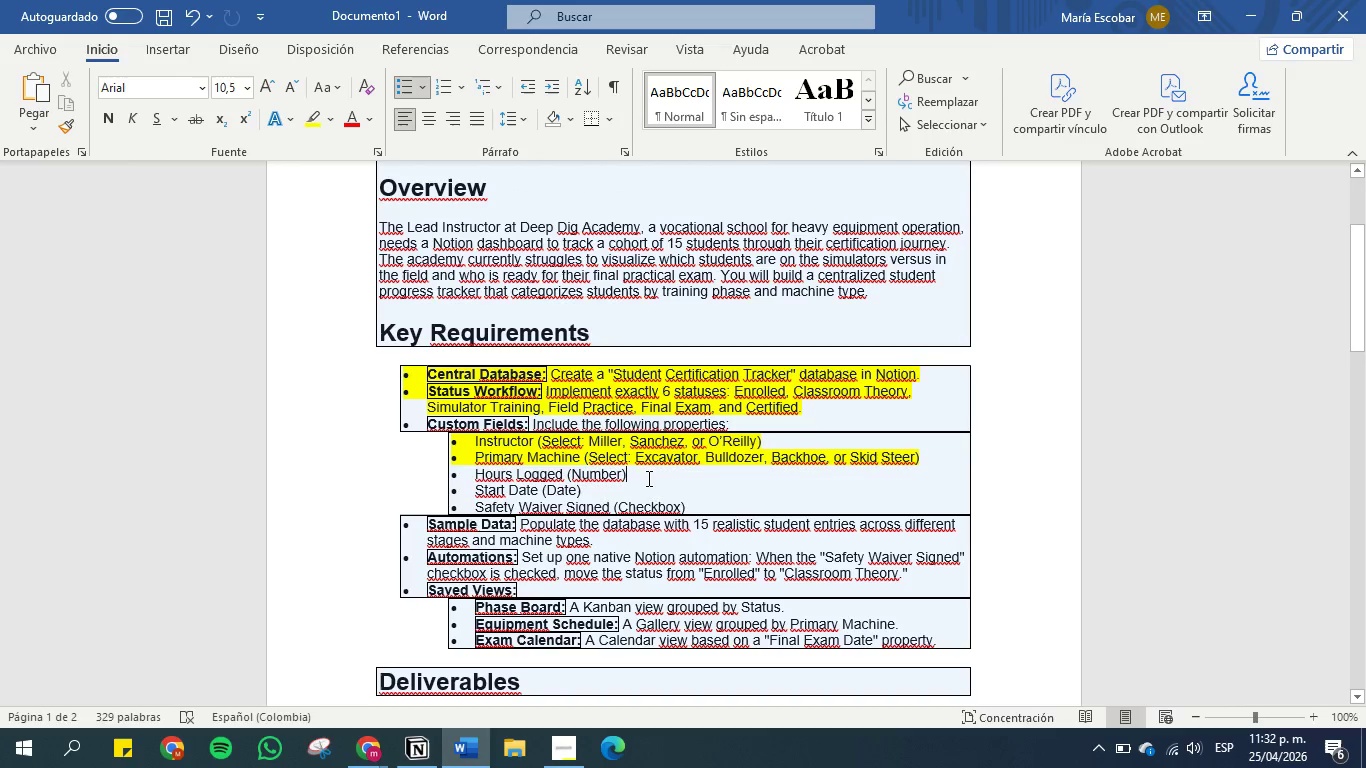 
left_click_drag(start_coordinate=[647, 471], to_coordinate=[453, 472])
 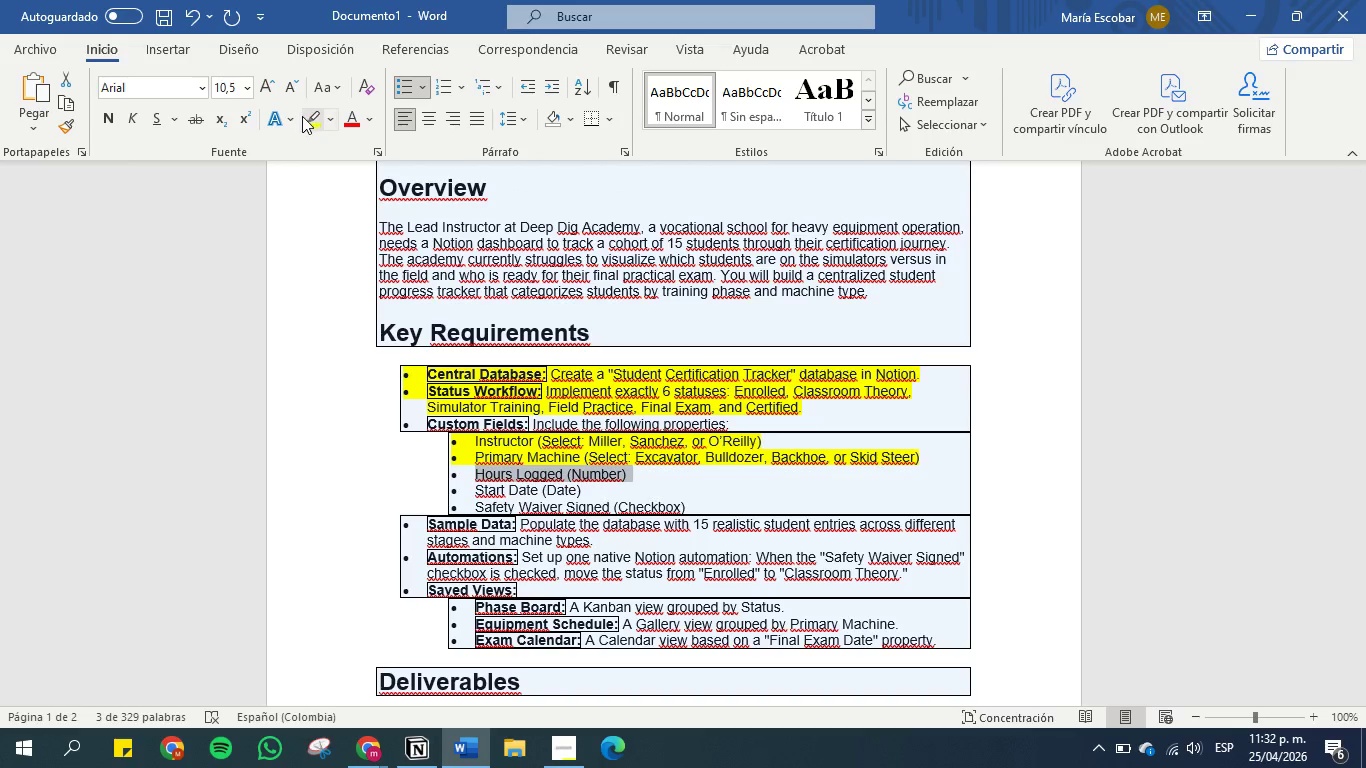 
left_click([304, 116])
 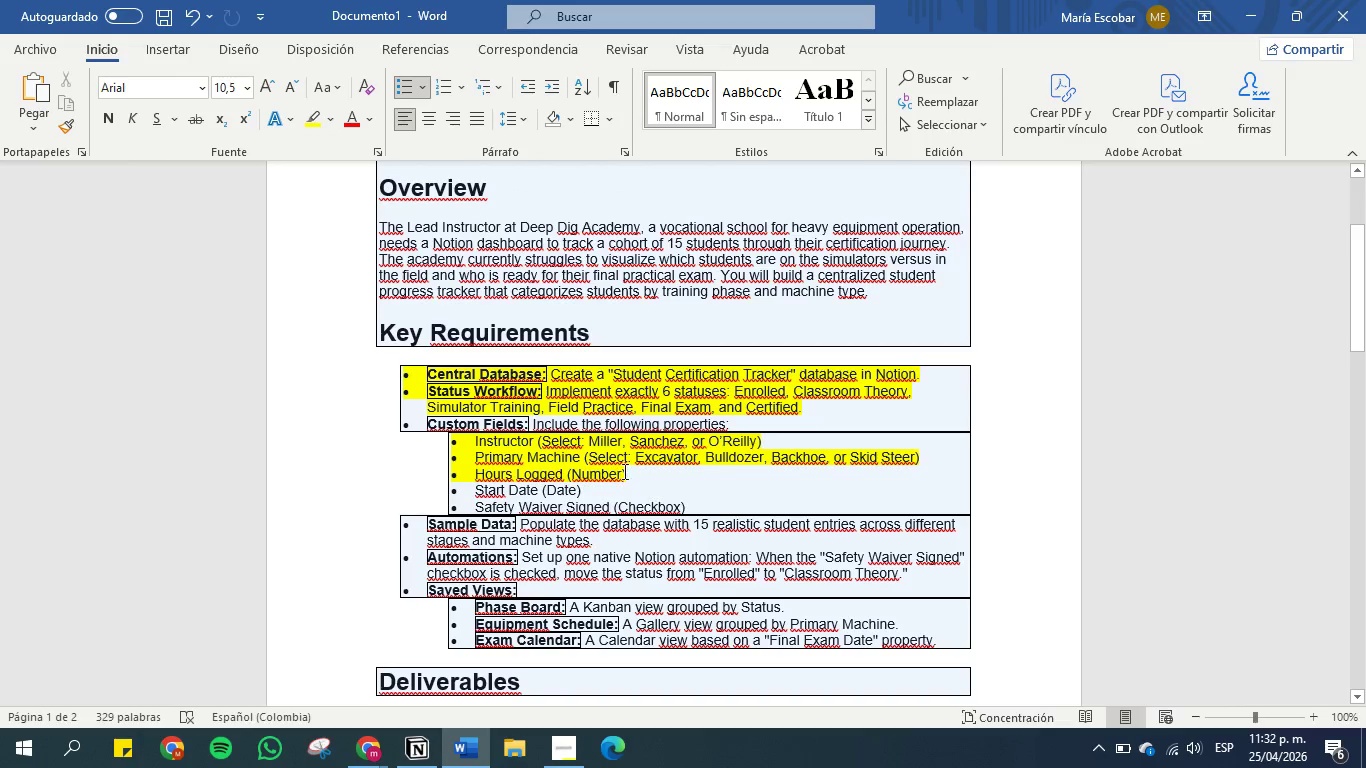 
left_click([631, 478])
 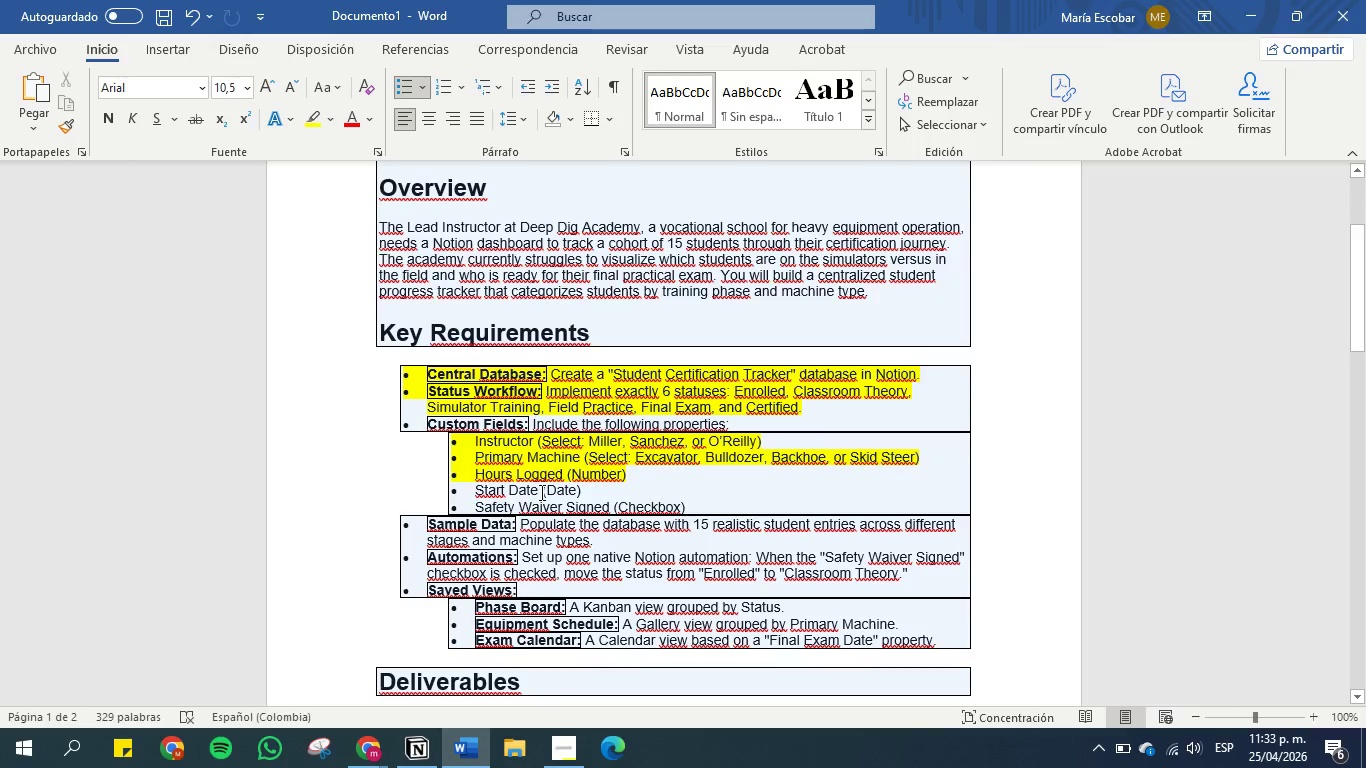 
left_click_drag(start_coordinate=[535, 492], to_coordinate=[479, 493])
 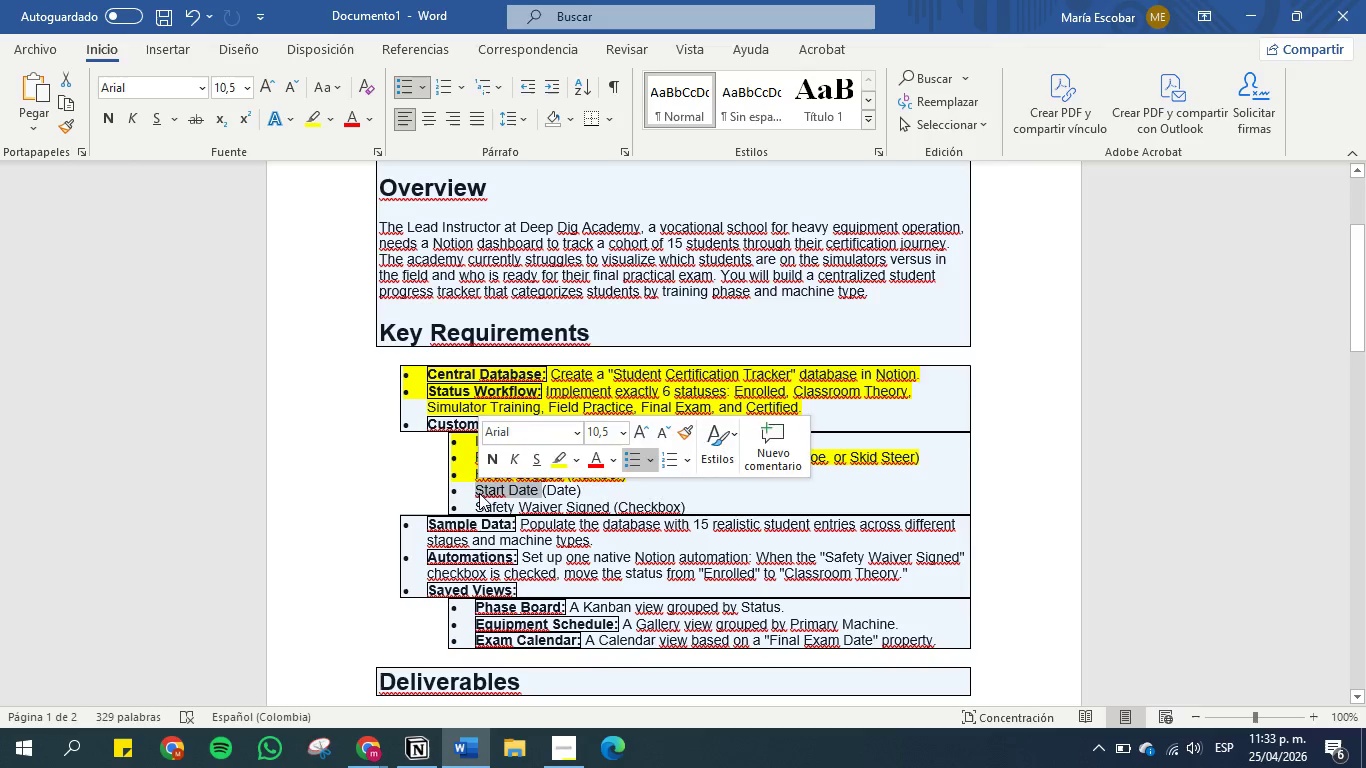 
key(Control+C)
 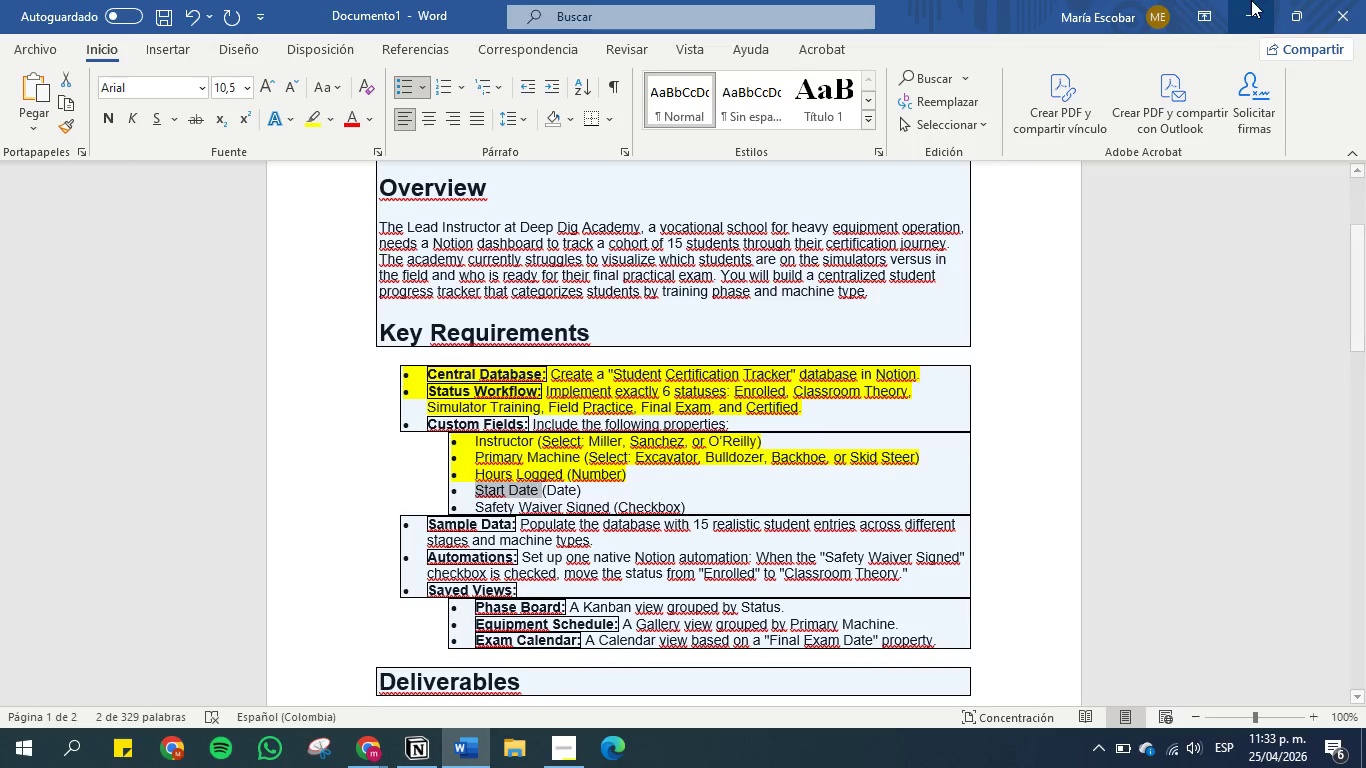 
left_click([1250, 4])
 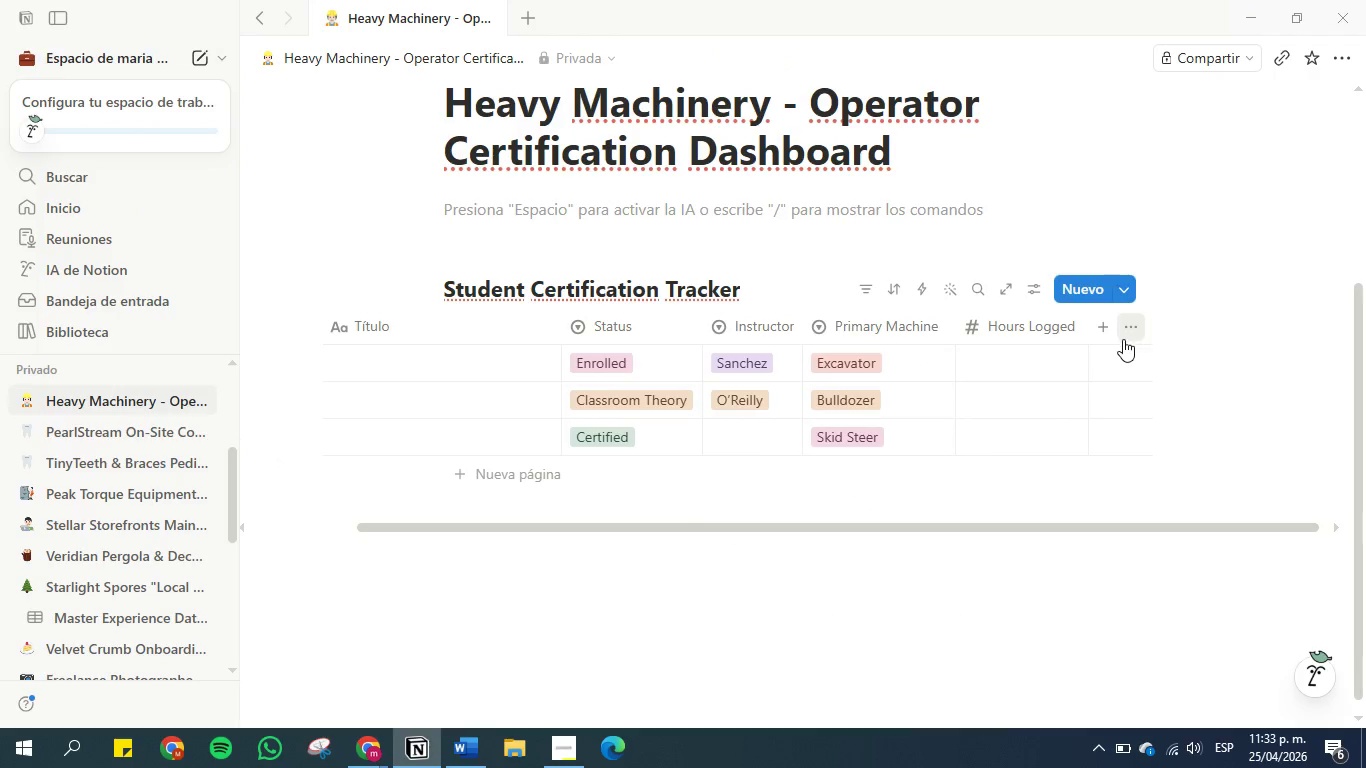 
left_click([1103, 332])
 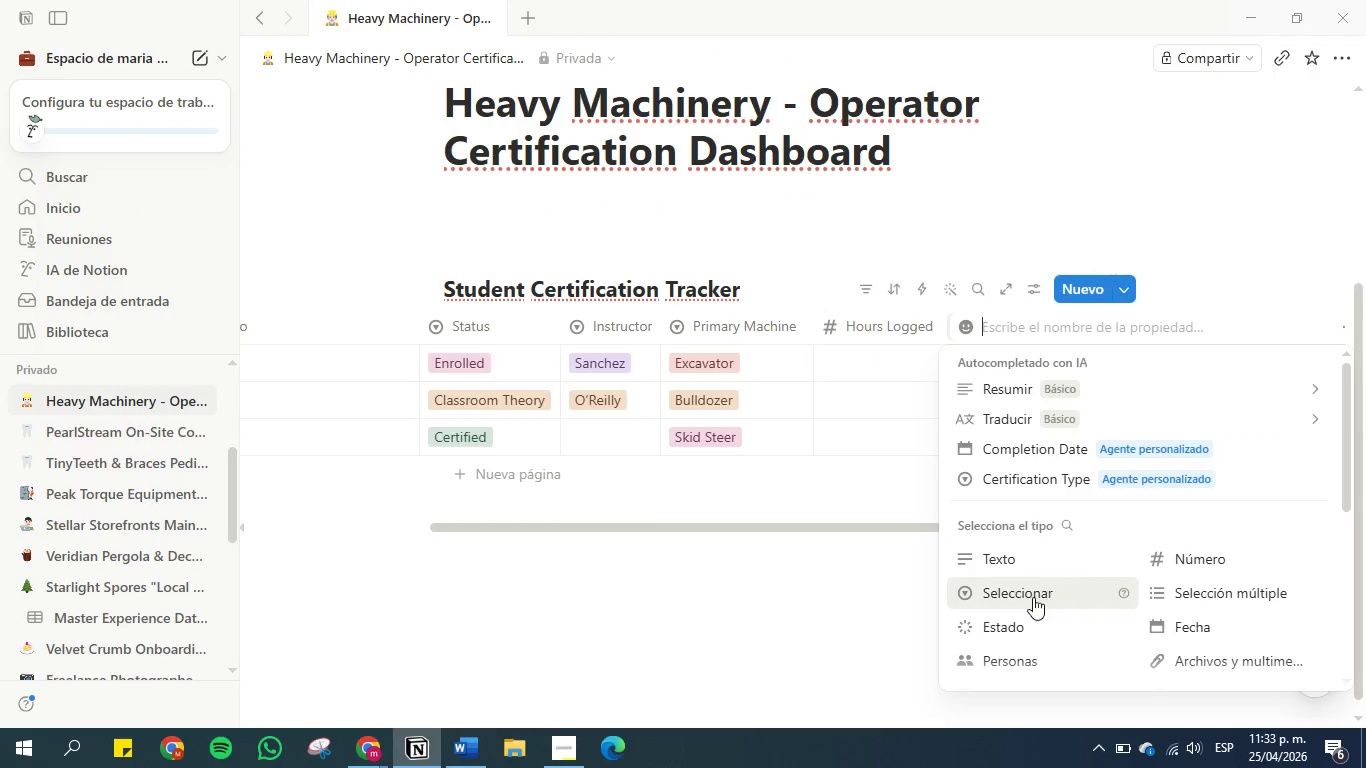 
left_click([1192, 623])
 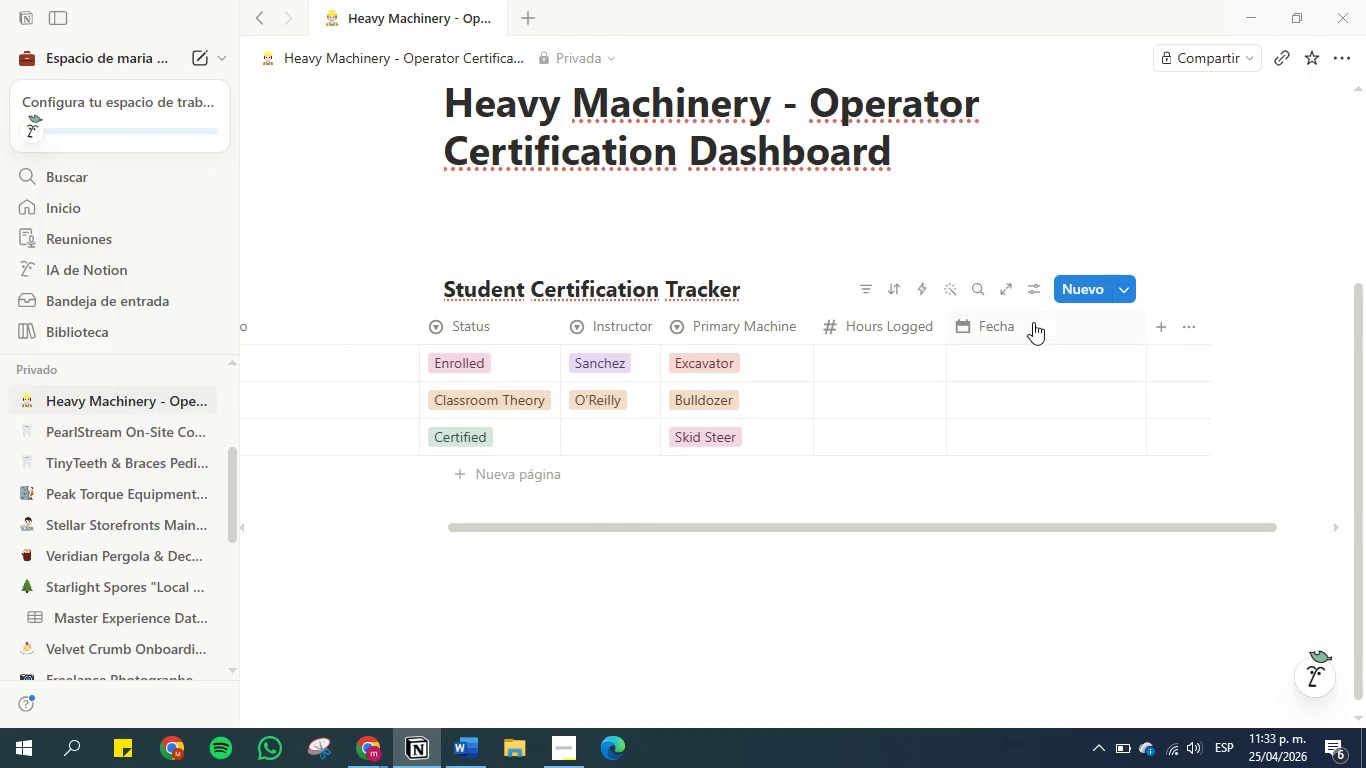 
left_click([1032, 322])
 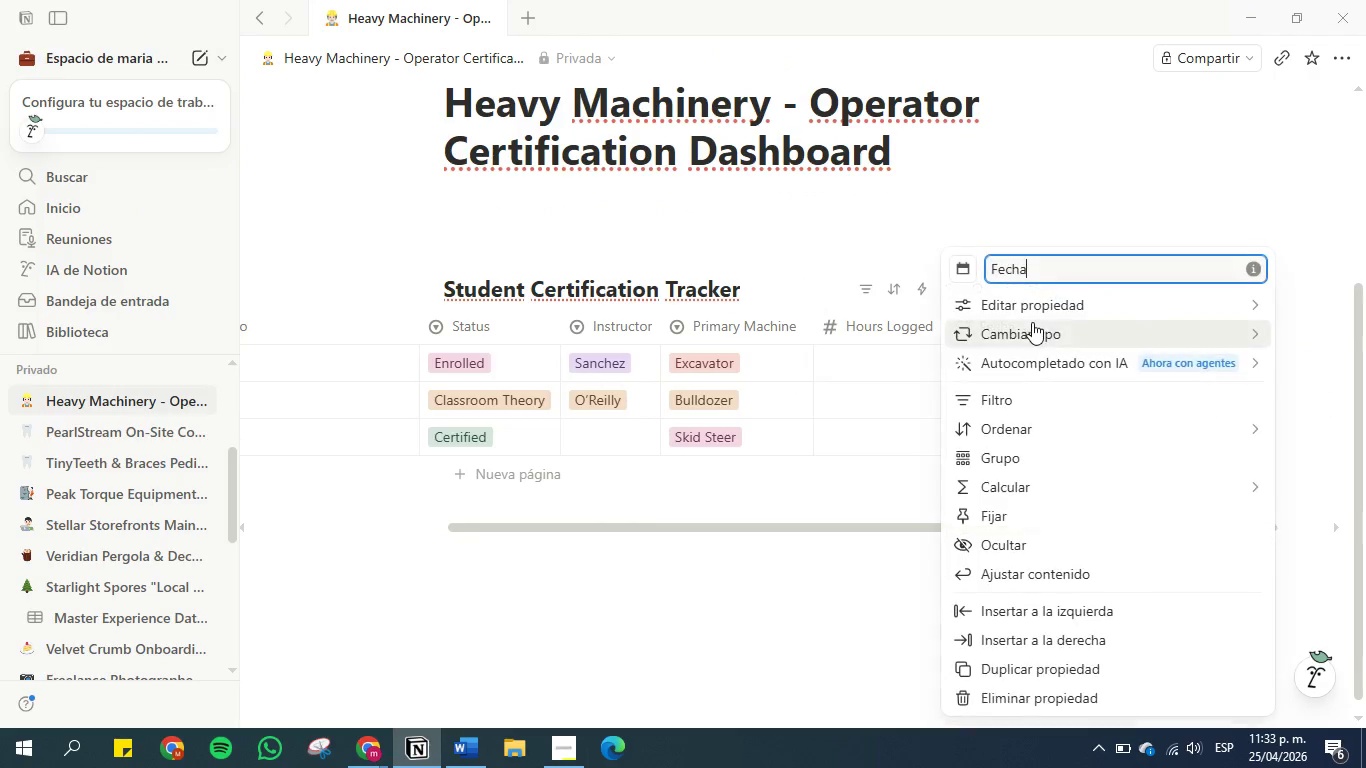 
hold_key(key=ControlLeft, duration=0.53)
 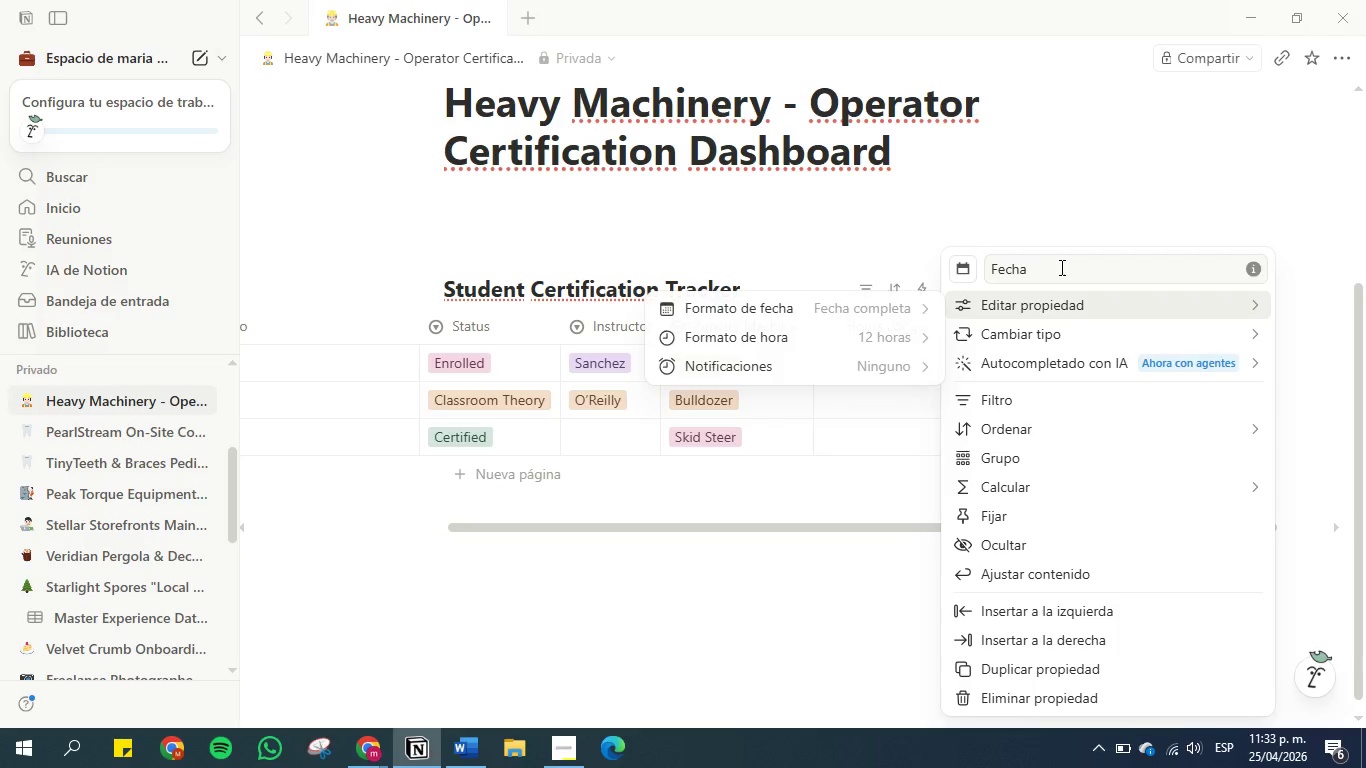 
double_click([1060, 267])
 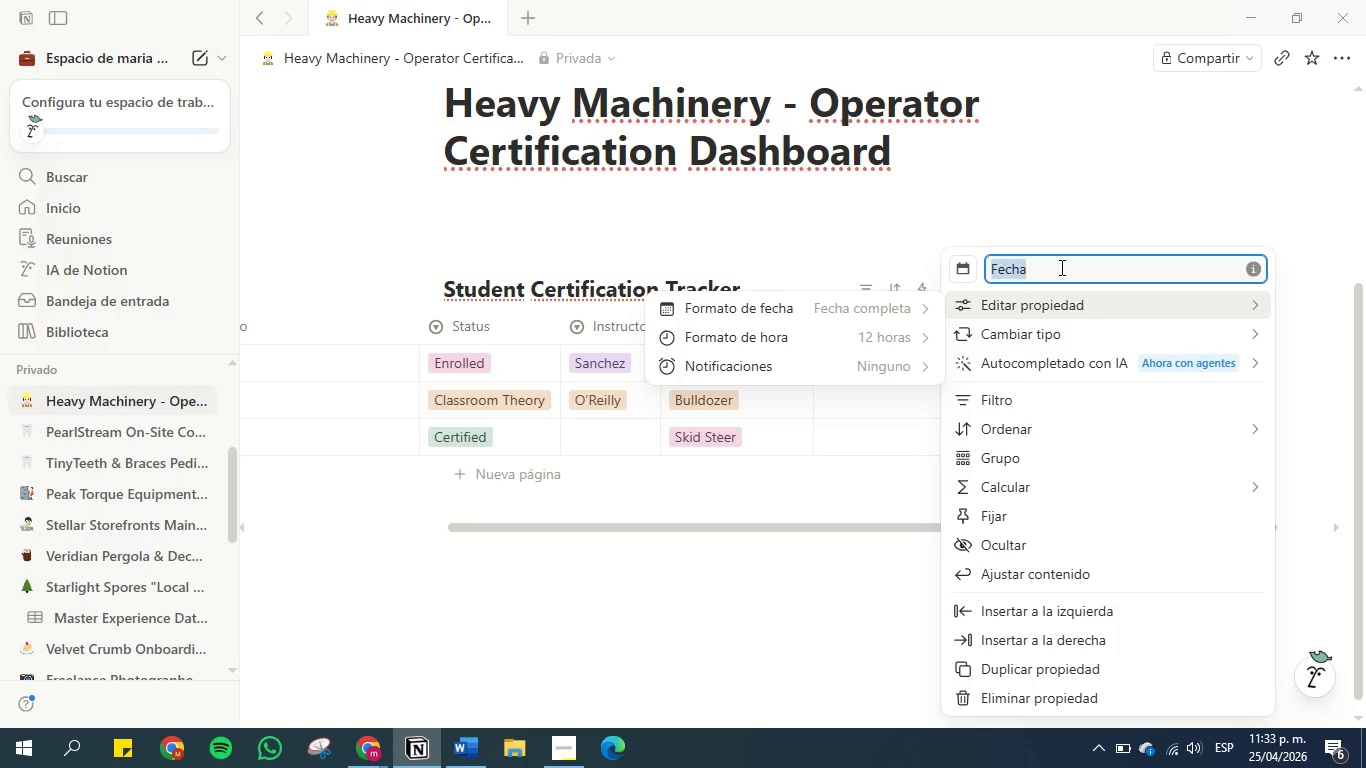 
triple_click([1060, 267])
 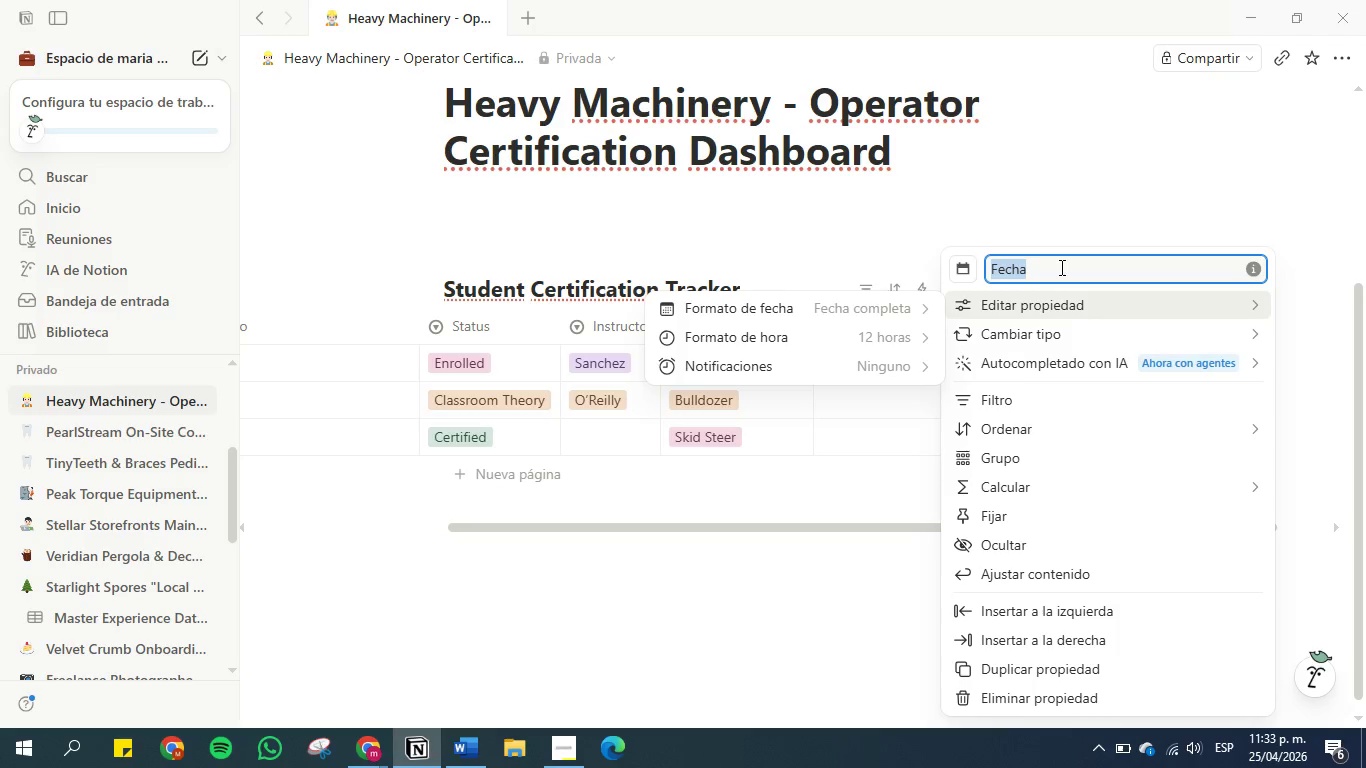 
key(Control+V)
 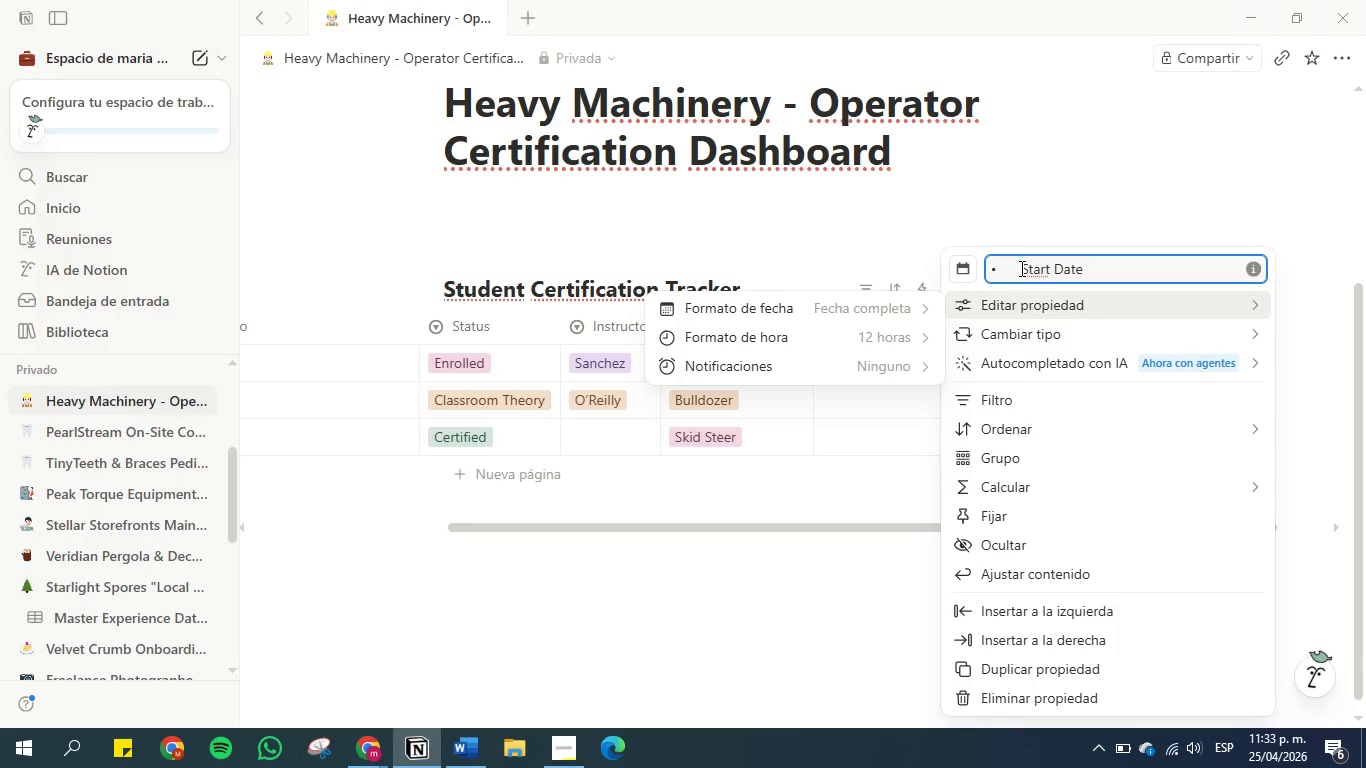 
left_click([1023, 270])
 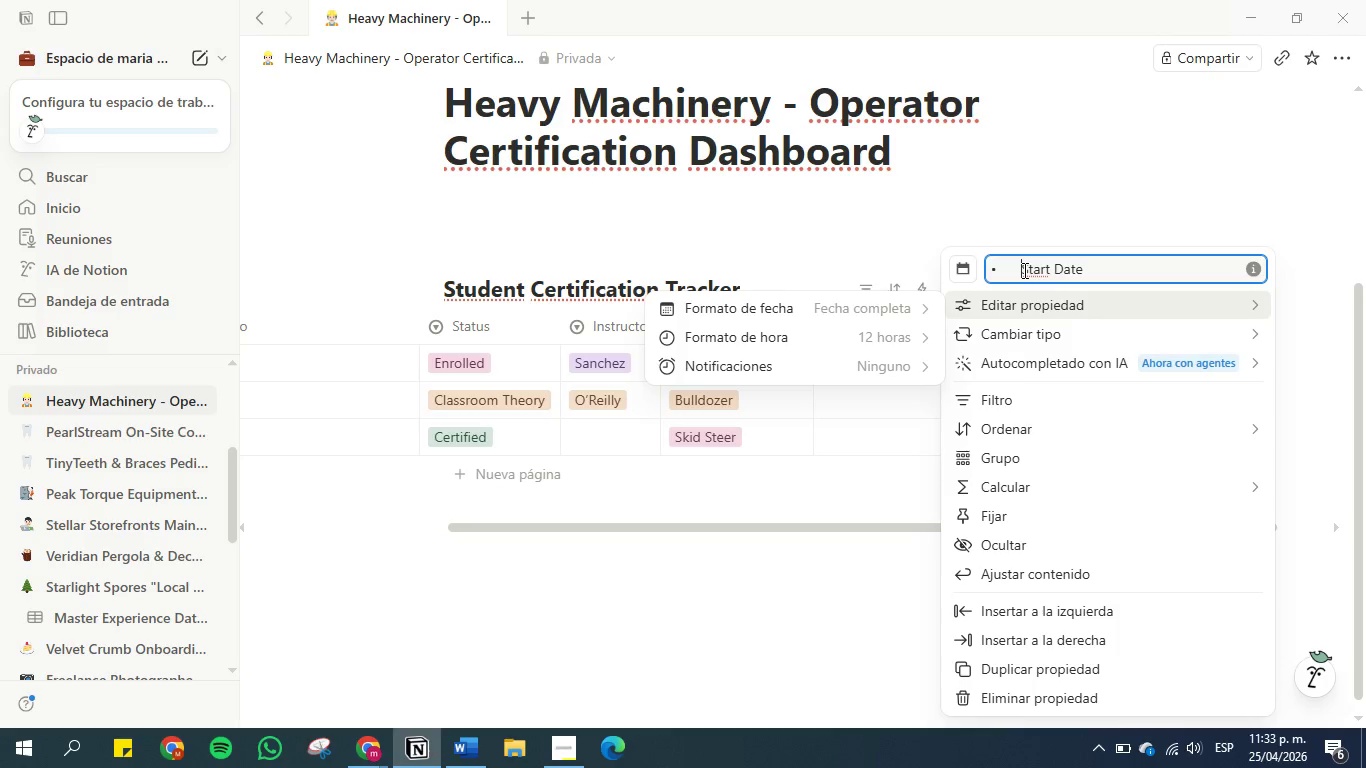 
key(Backspace)
 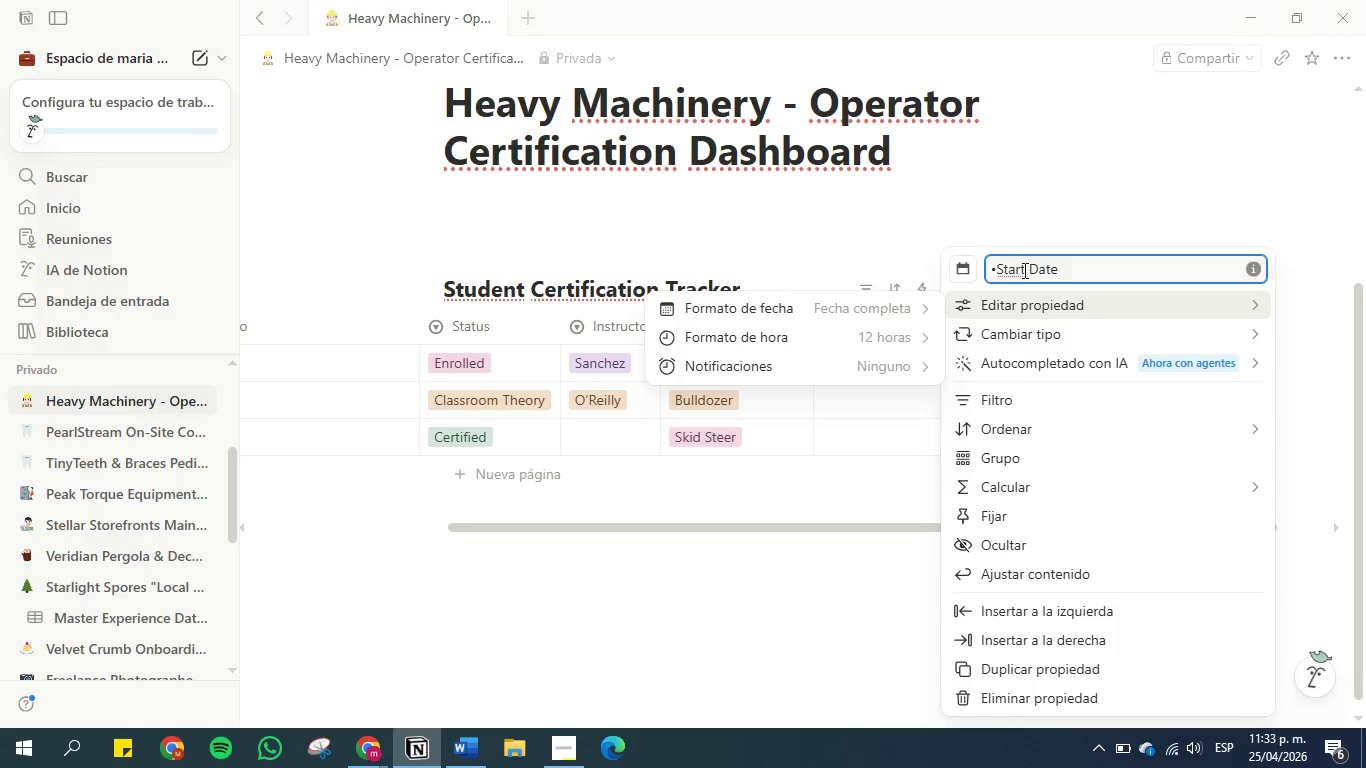 
key(Backspace)
 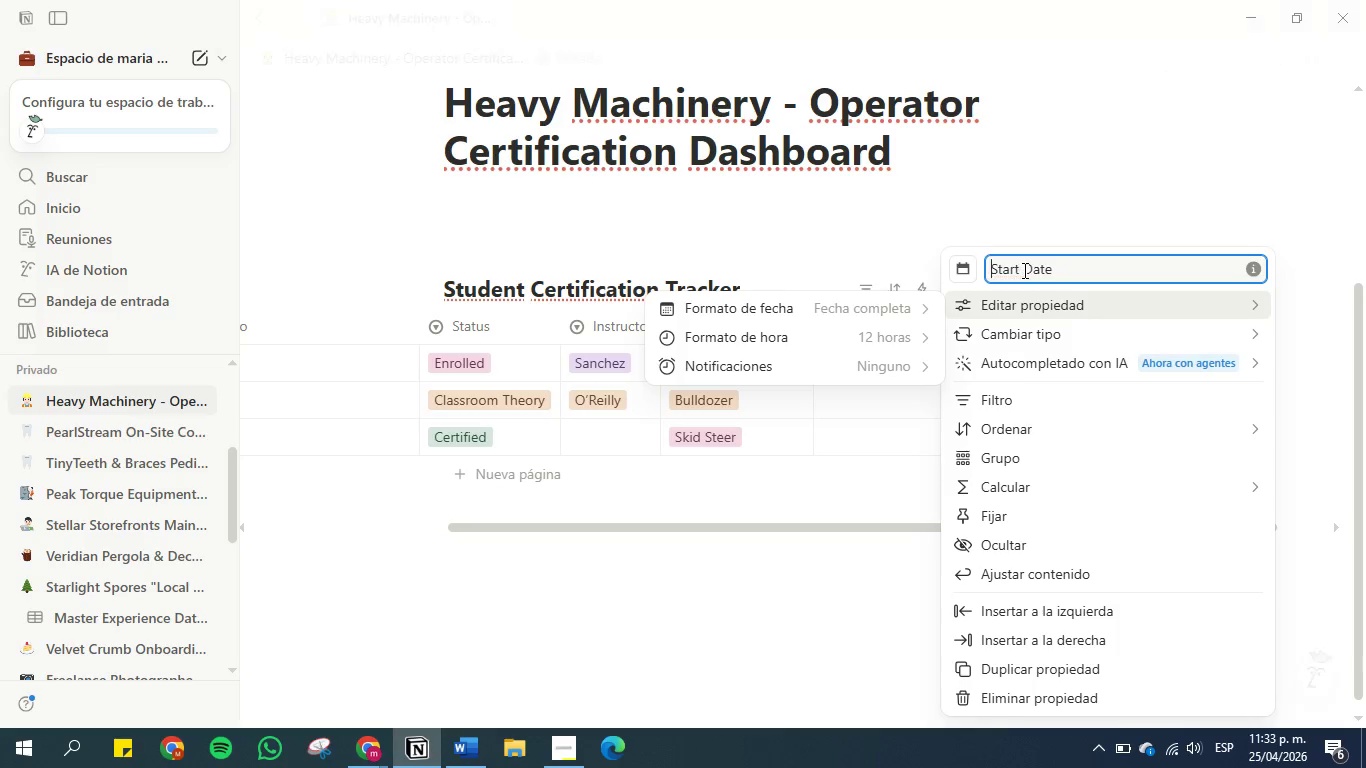 
key(Backspace)
 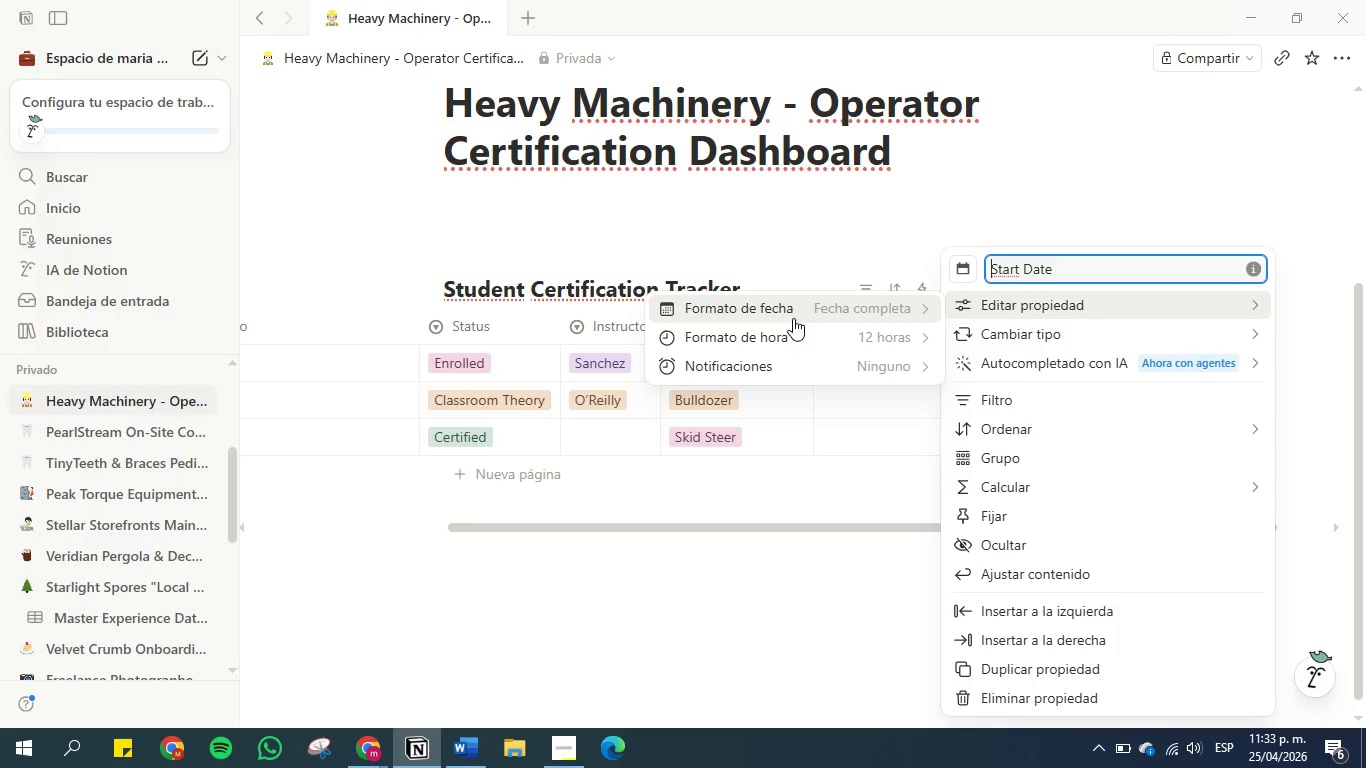 
left_click([786, 316])
 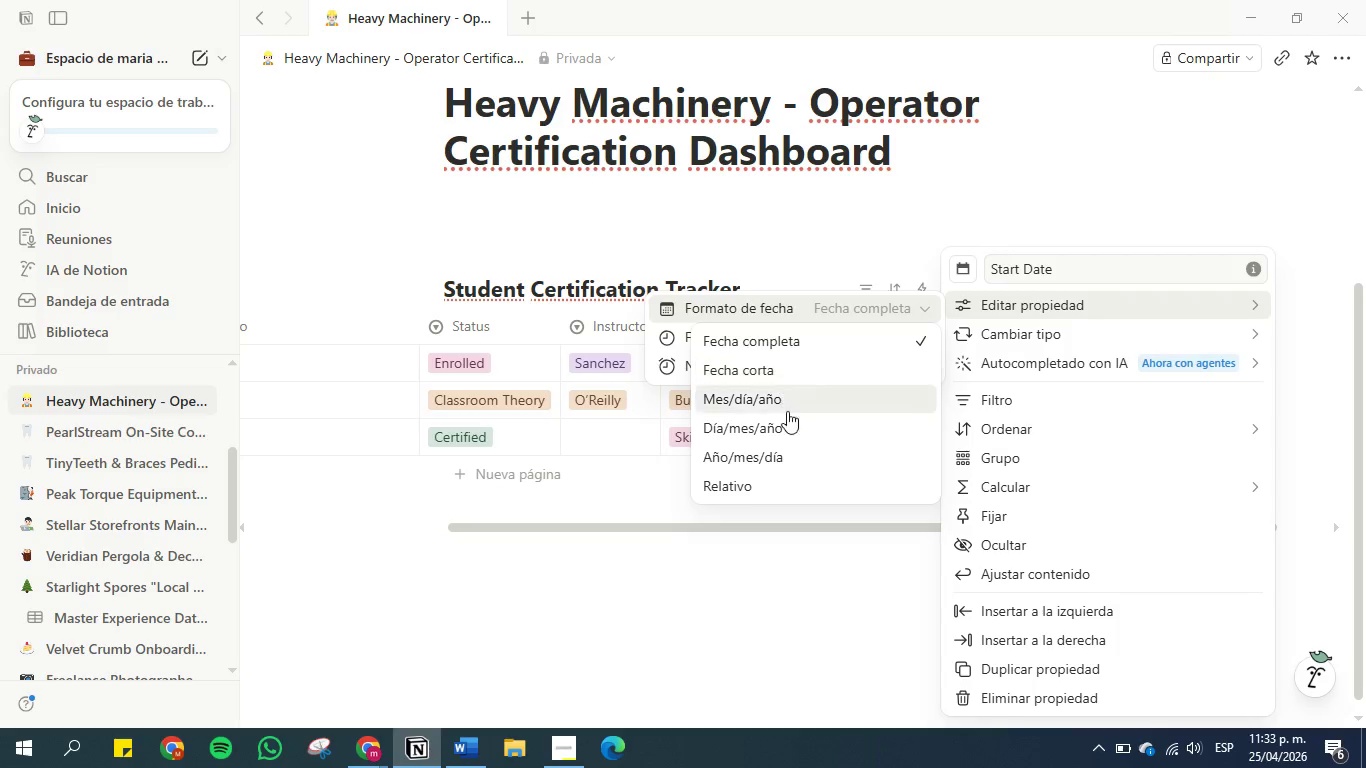 
left_click([788, 430])
 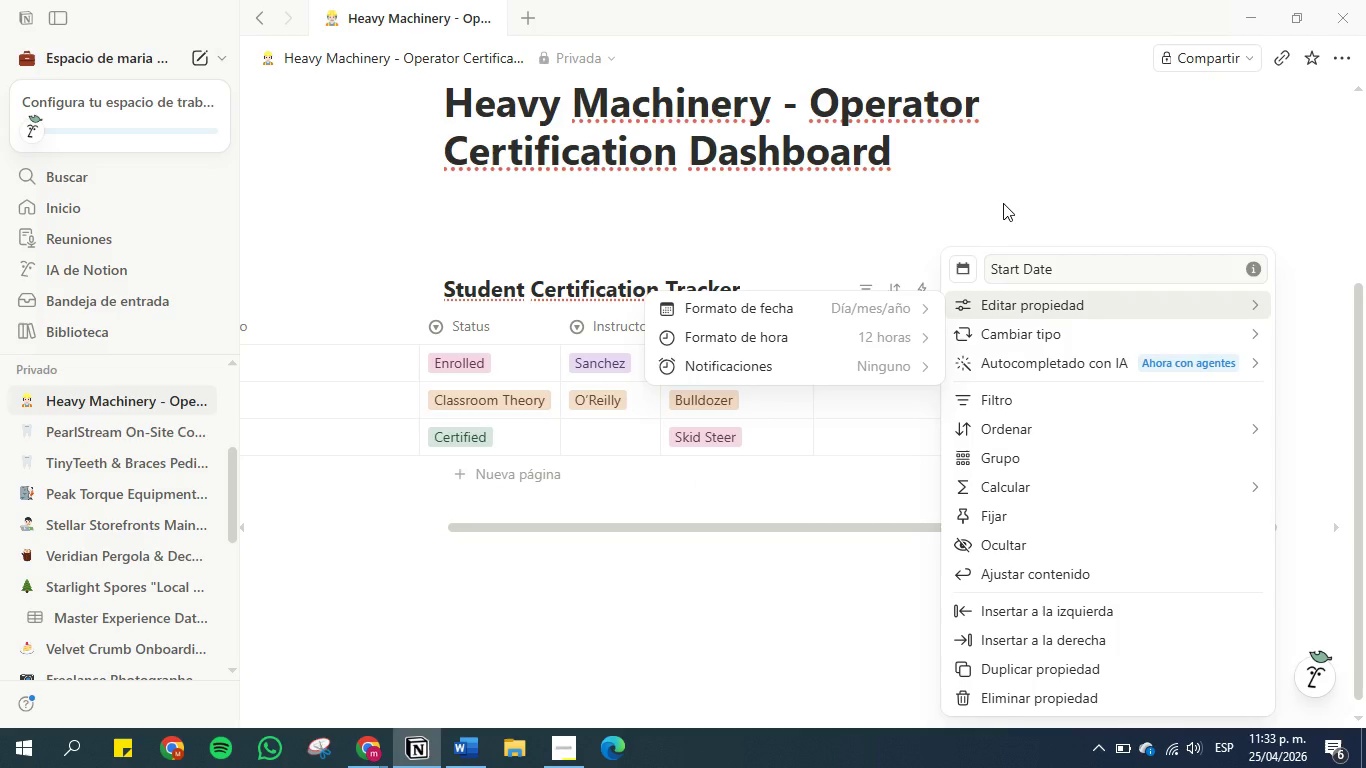 
left_click([1003, 203])
 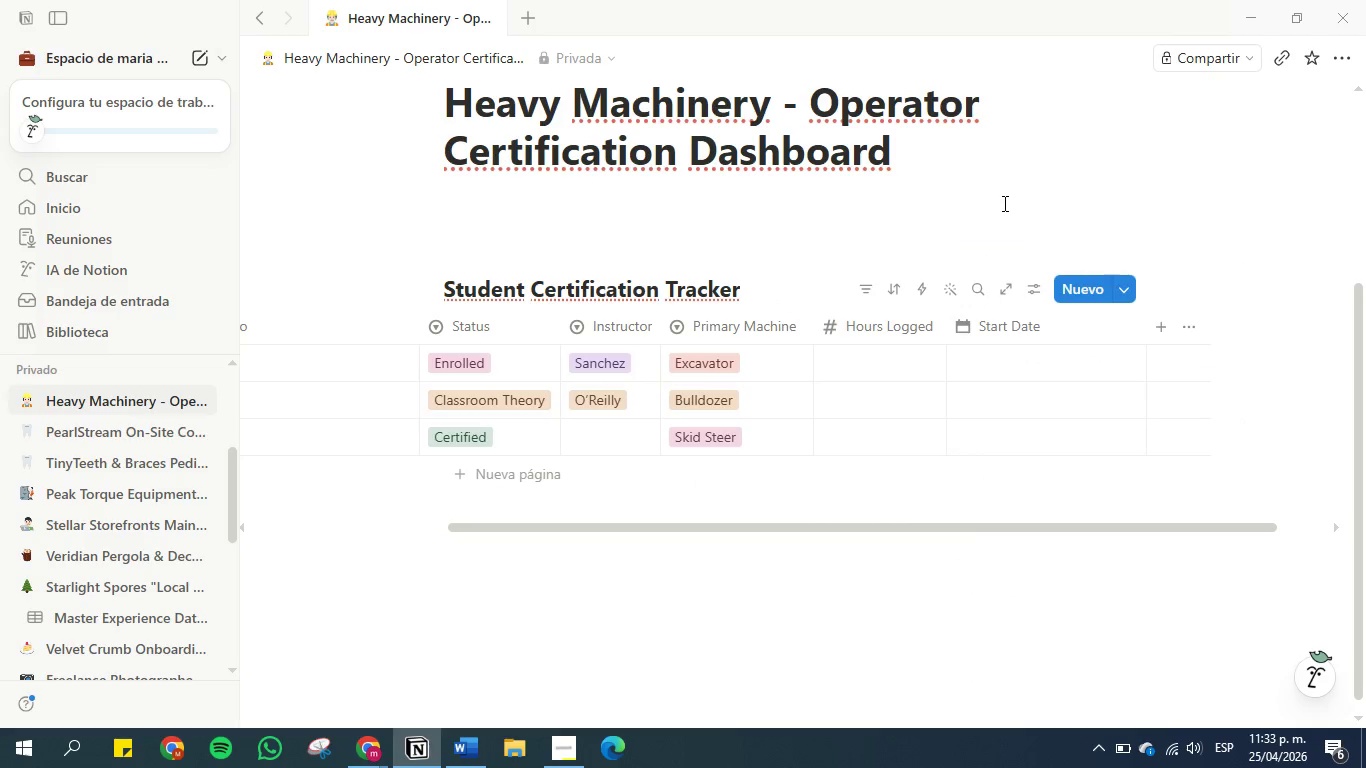 
left_click([1003, 203])
 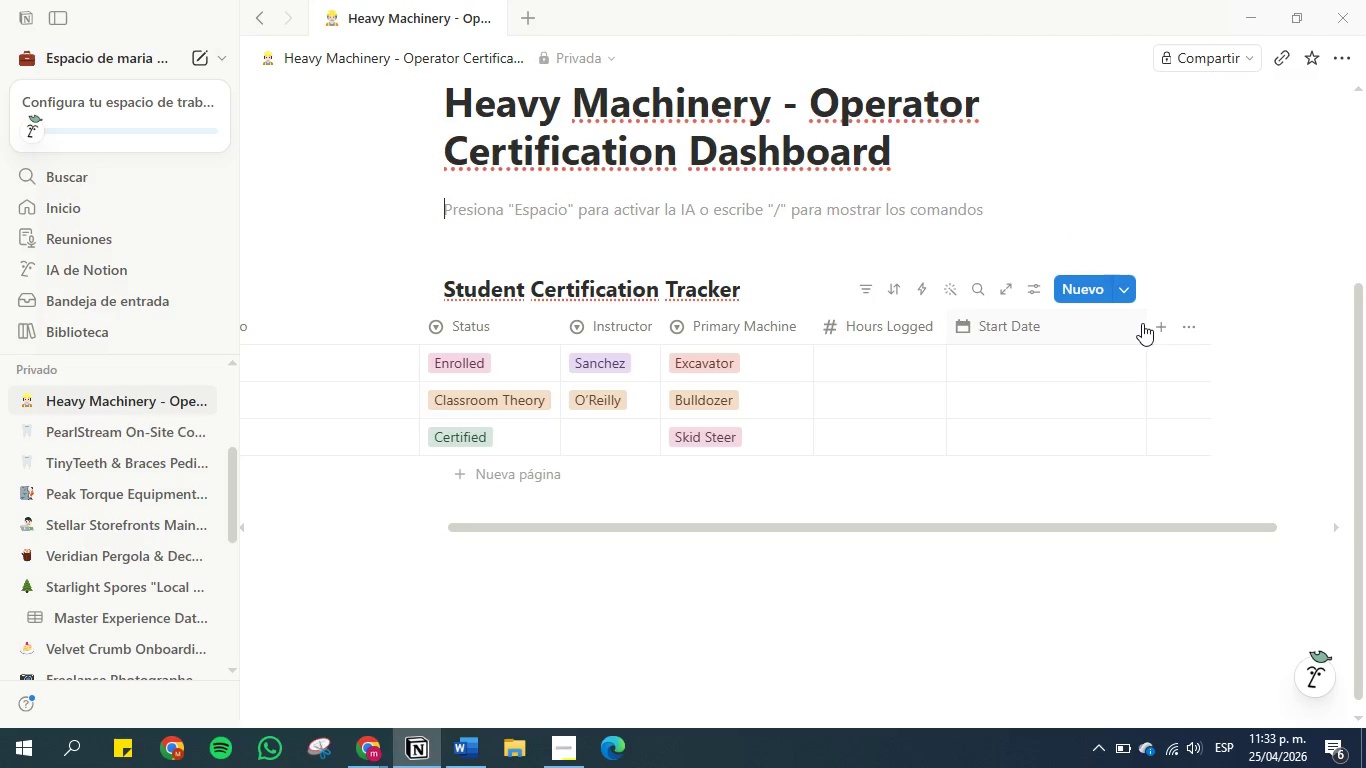 
left_click_drag(start_coordinate=[1143, 323], to_coordinate=[1050, 323])
 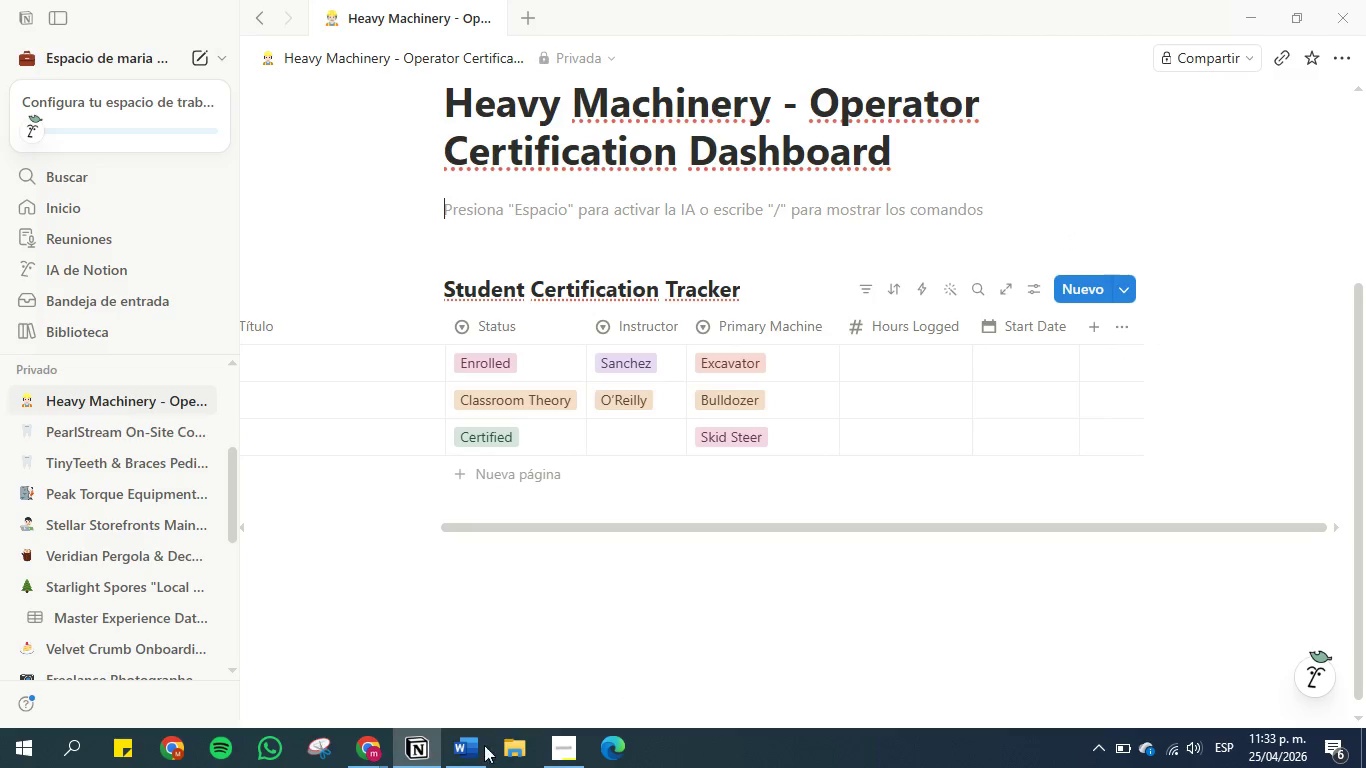 
left_click([464, 765])
 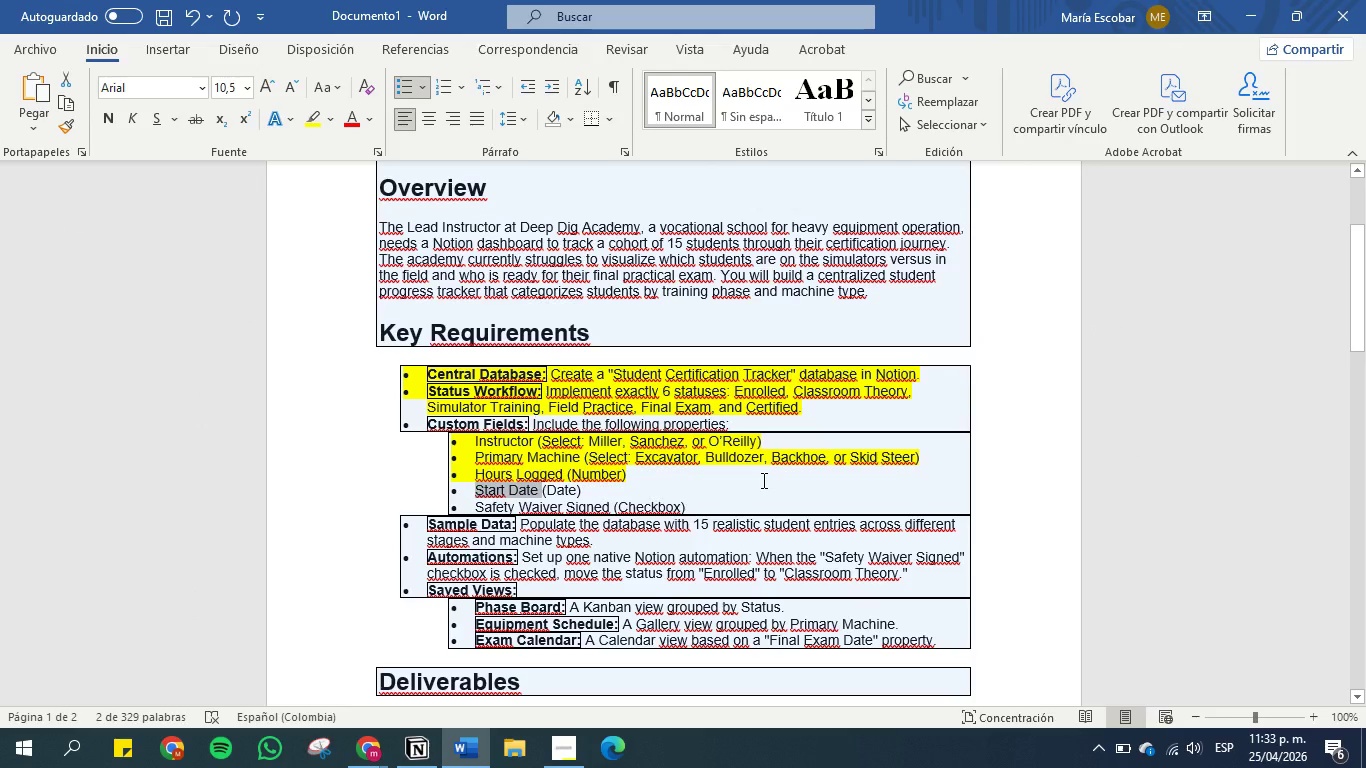 
left_click([762, 480])
 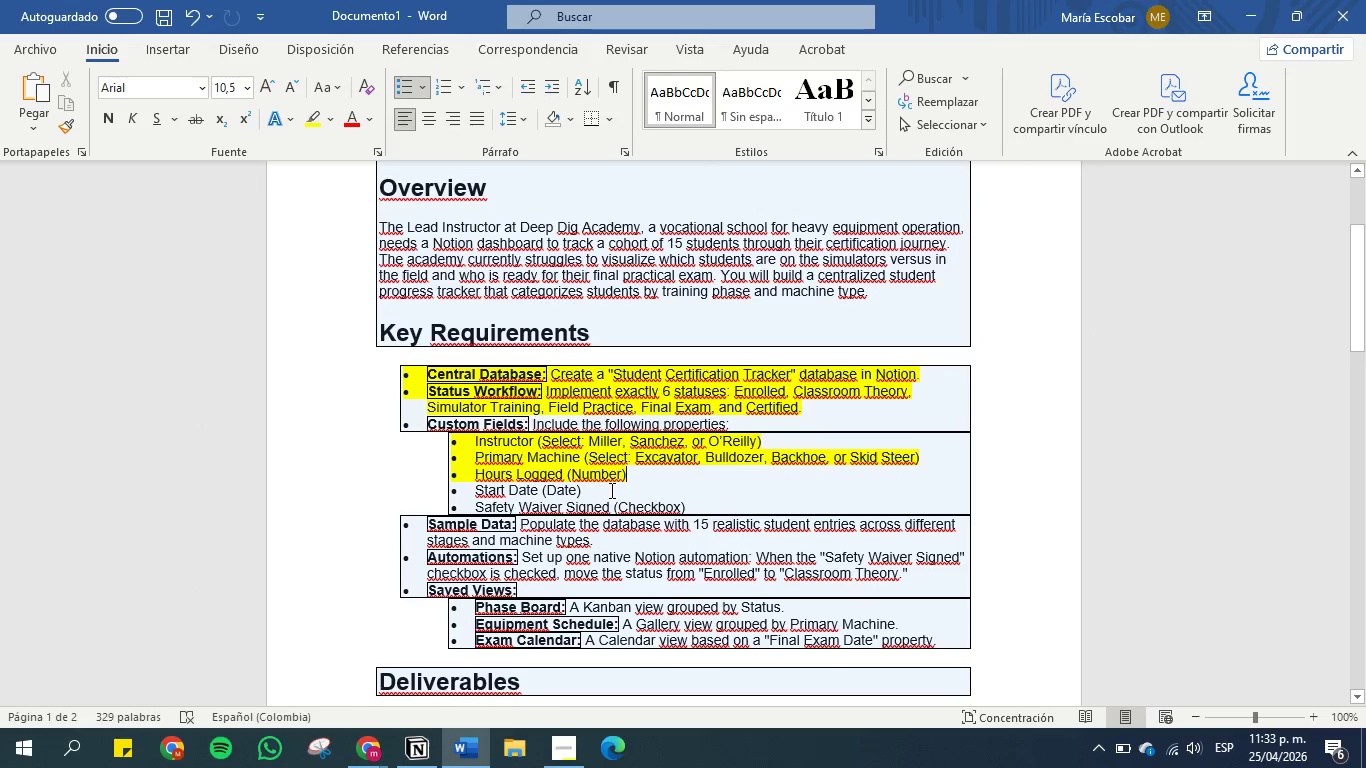 
left_click_drag(start_coordinate=[610, 490], to_coordinate=[444, 491])
 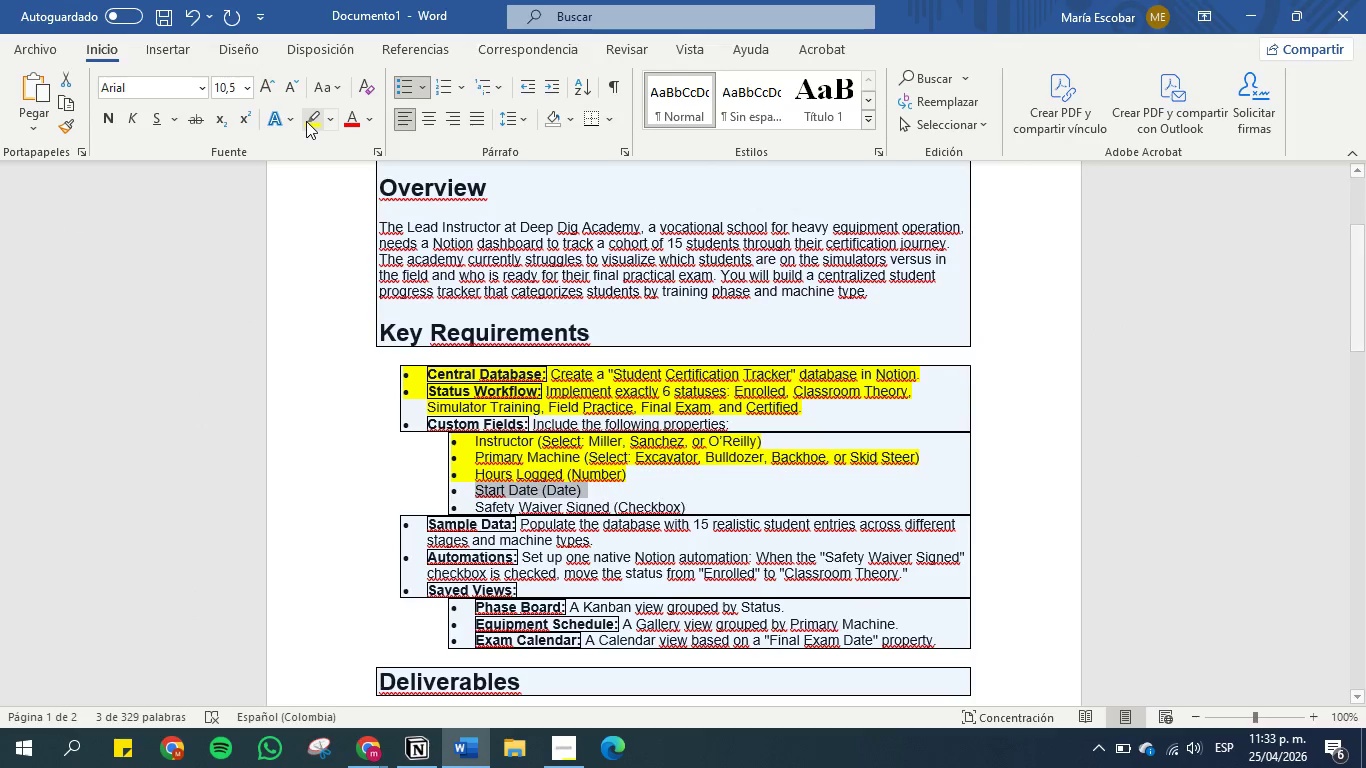 
left_click([306, 121])
 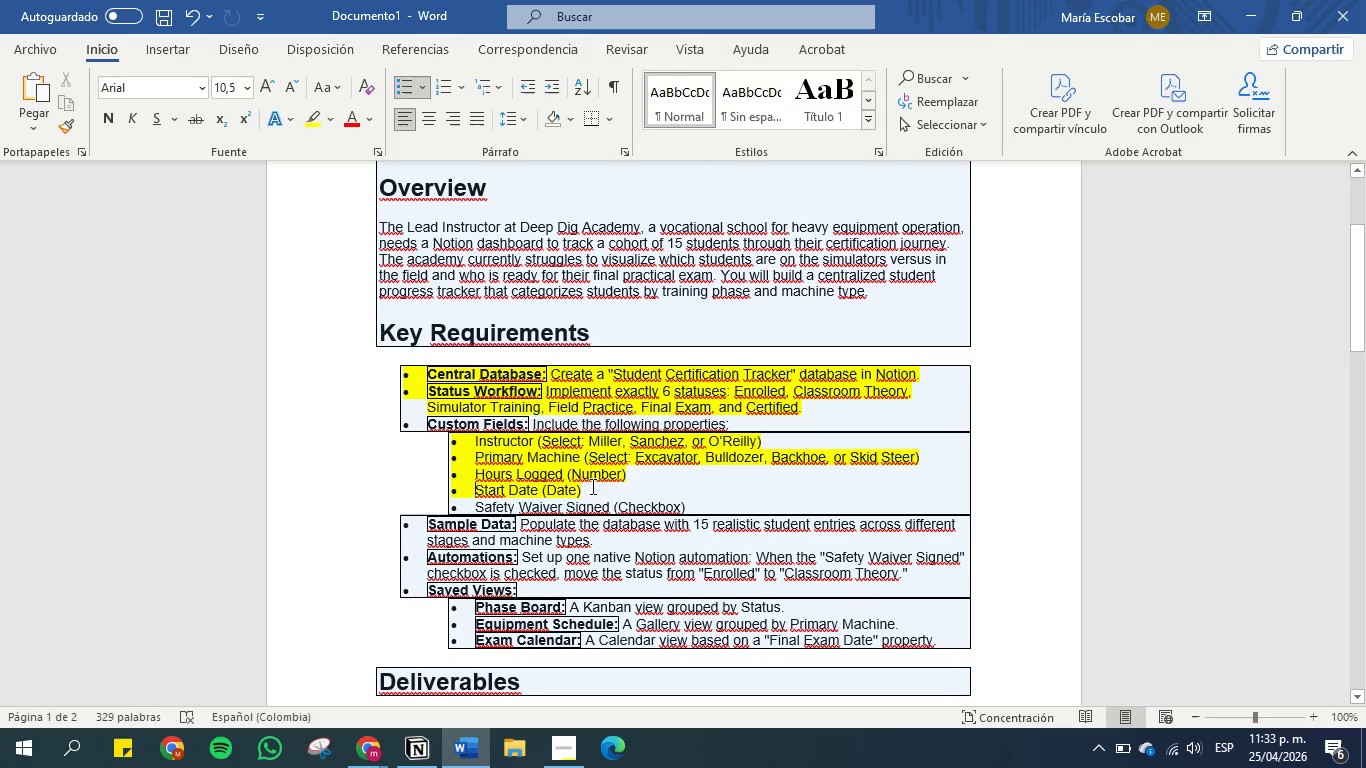 
left_click([593, 465])
 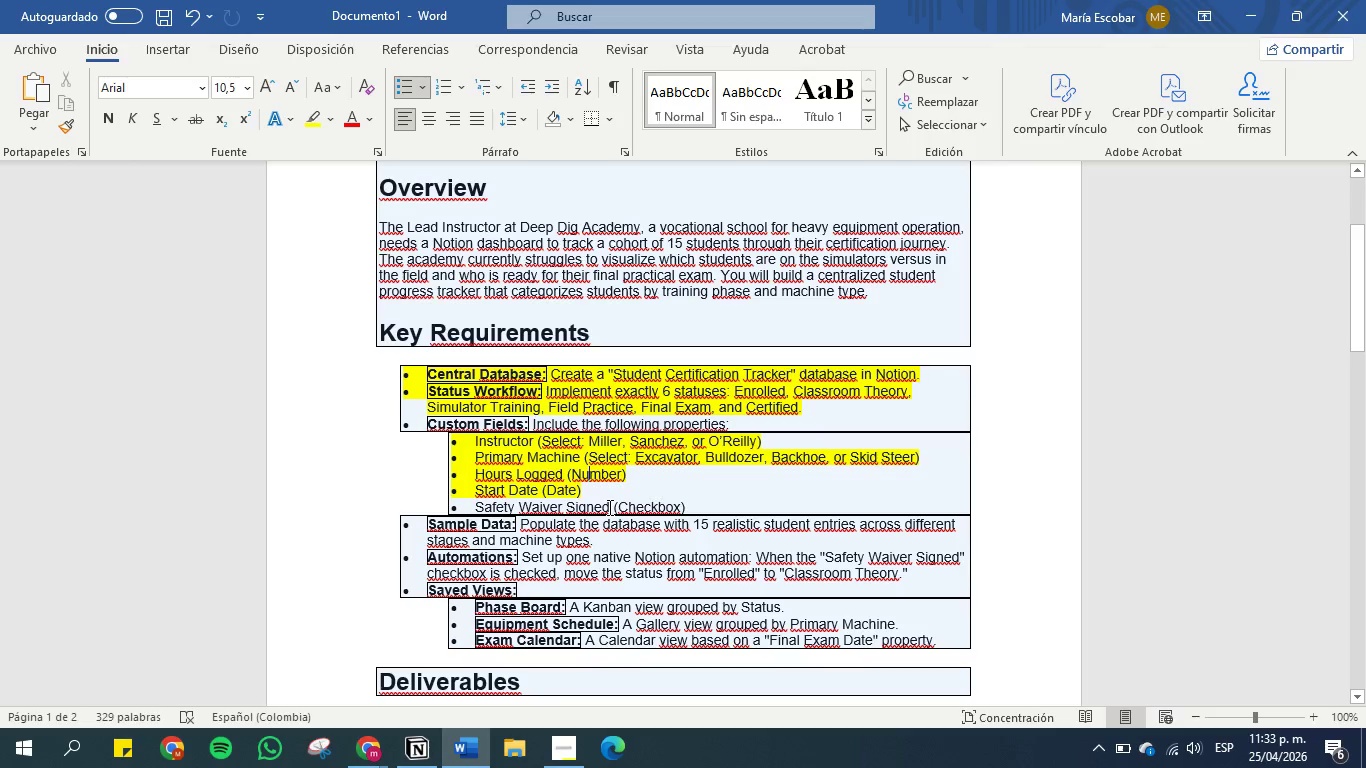 
left_click_drag(start_coordinate=[609, 506], to_coordinate=[496, 503])
 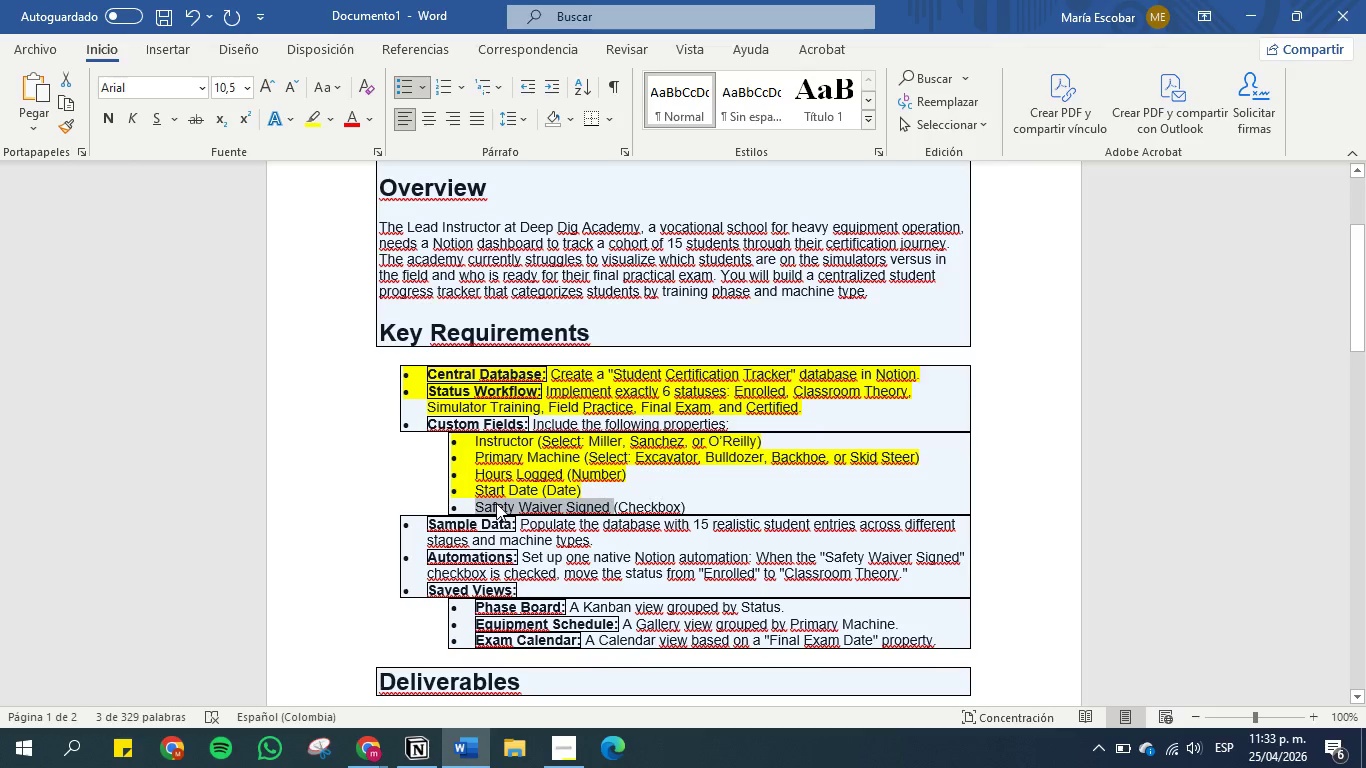 
key(Control+C)
 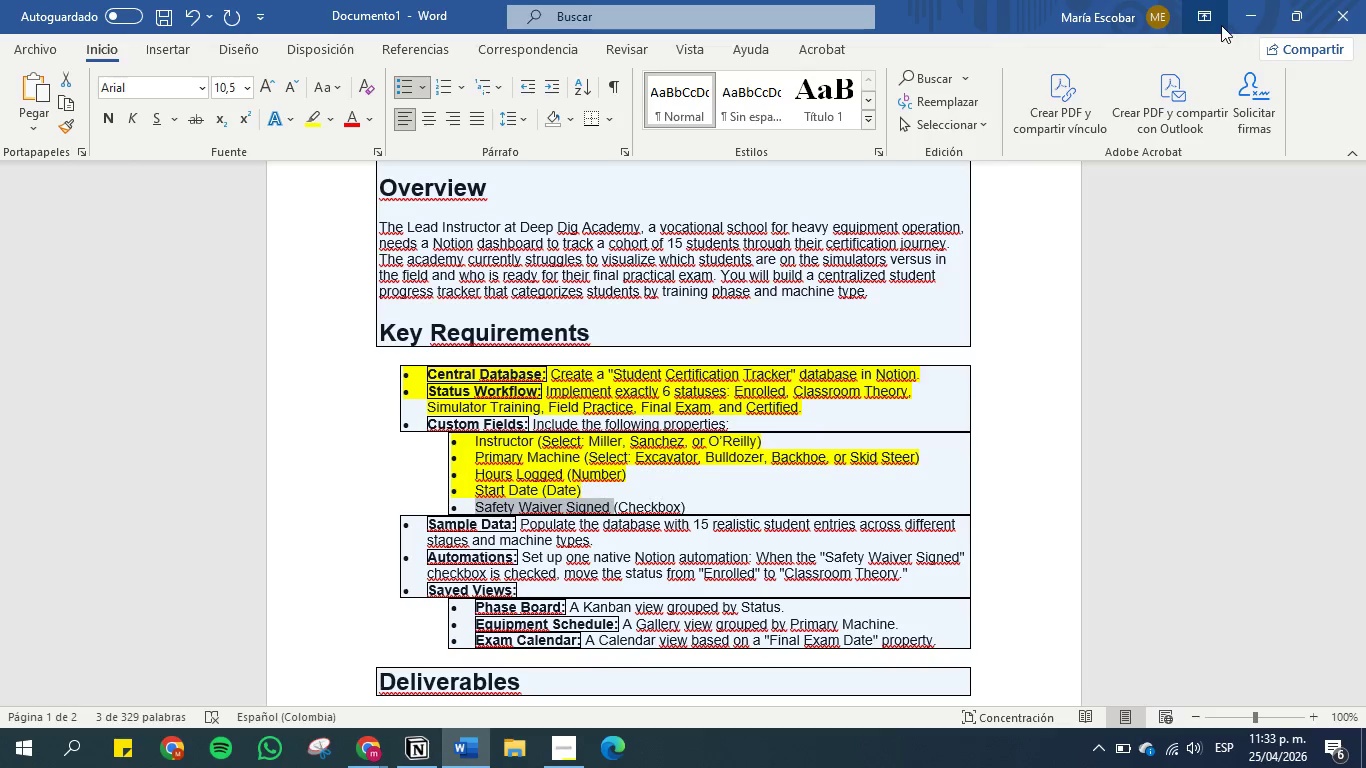 
left_click([1259, 15])
 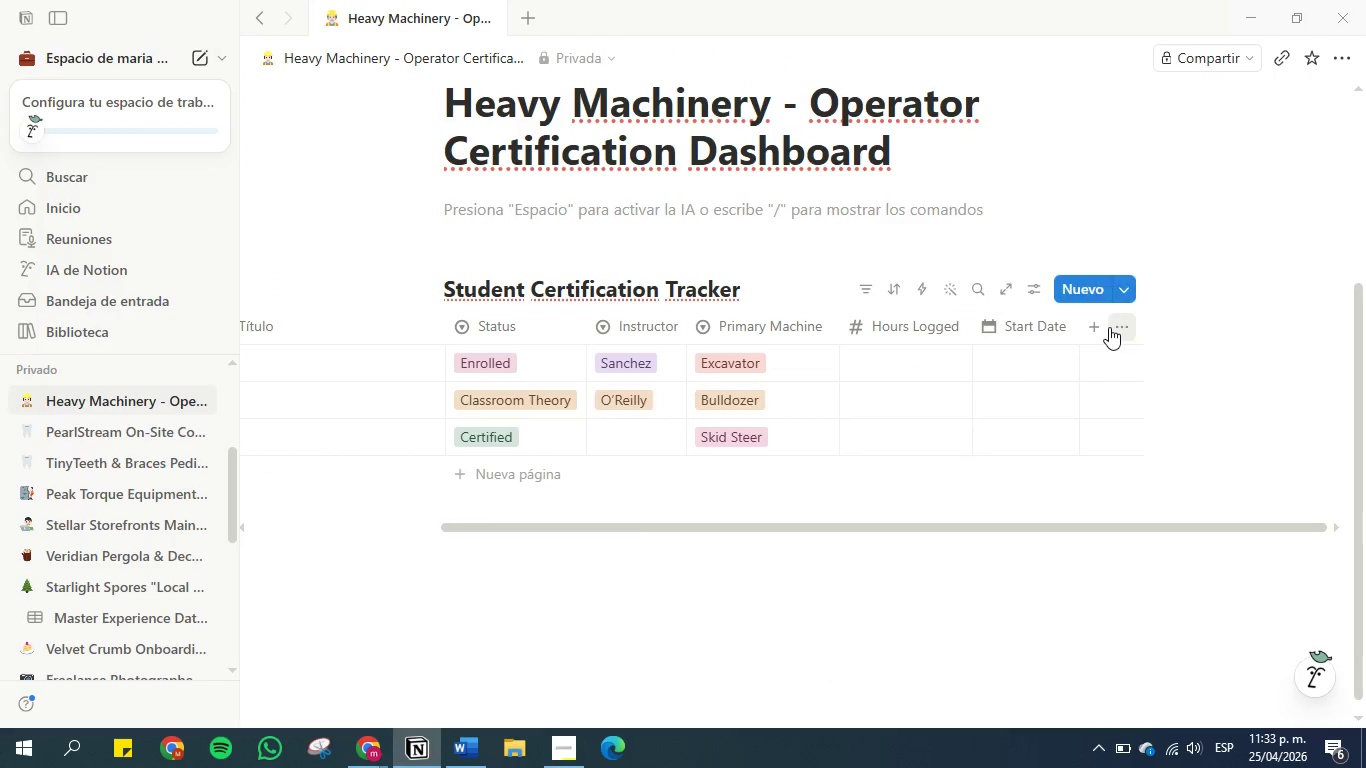 
left_click([1102, 327])
 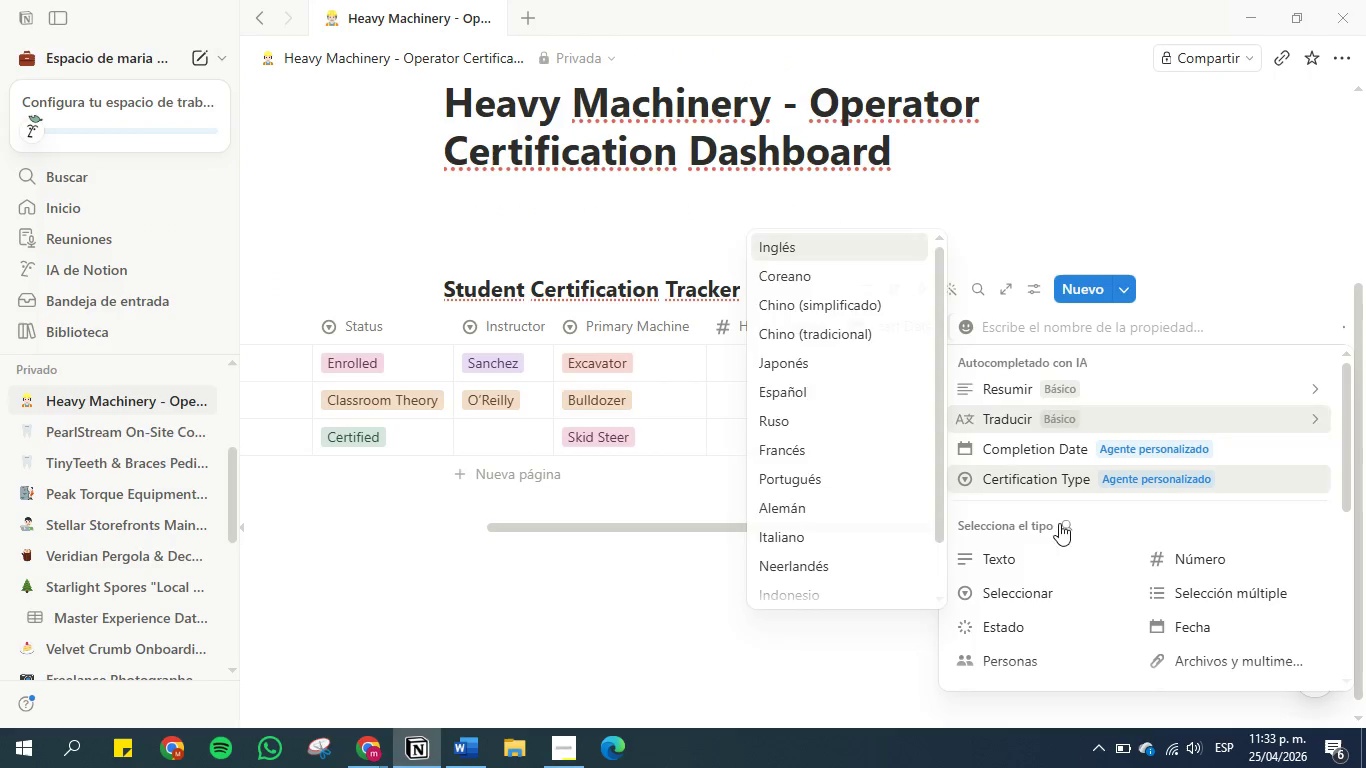 
scroll: coordinate [1060, 546], scroll_direction: down, amount: 2.0
 